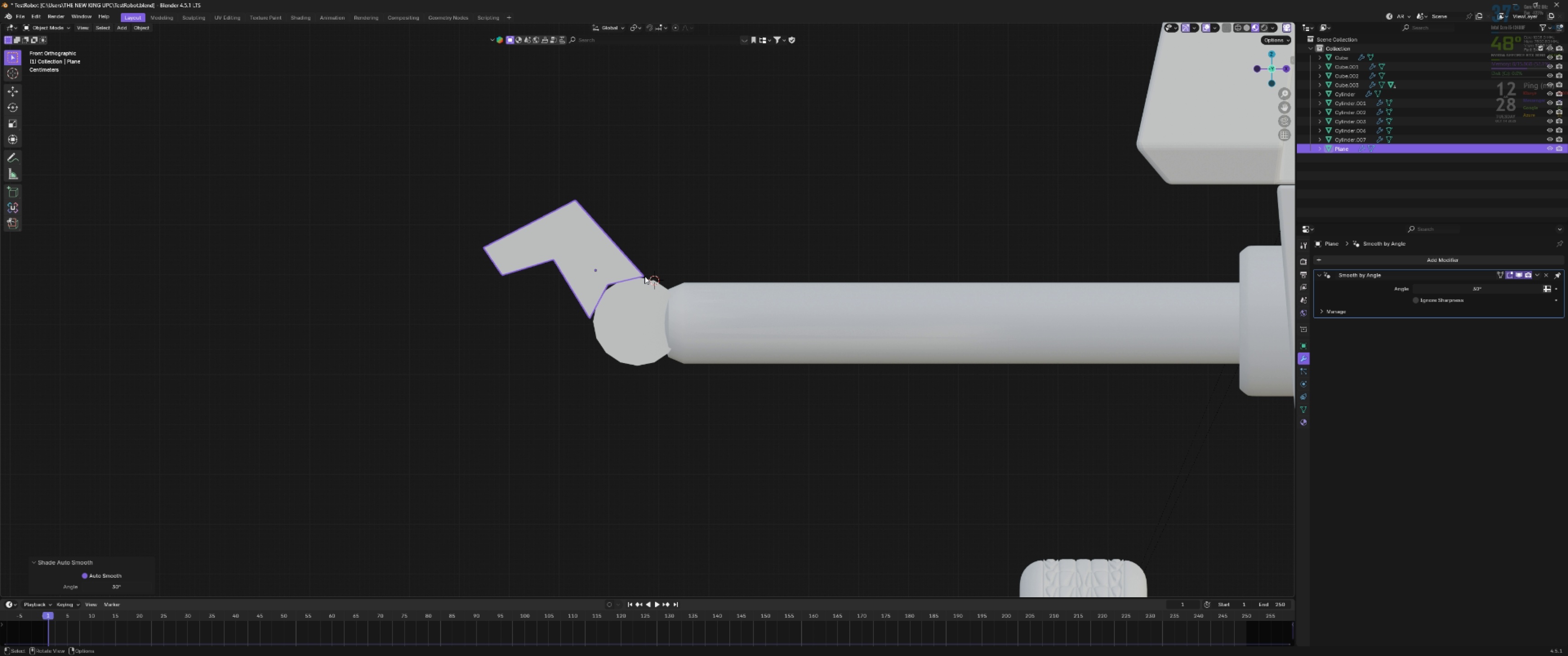 
key(Tab)
 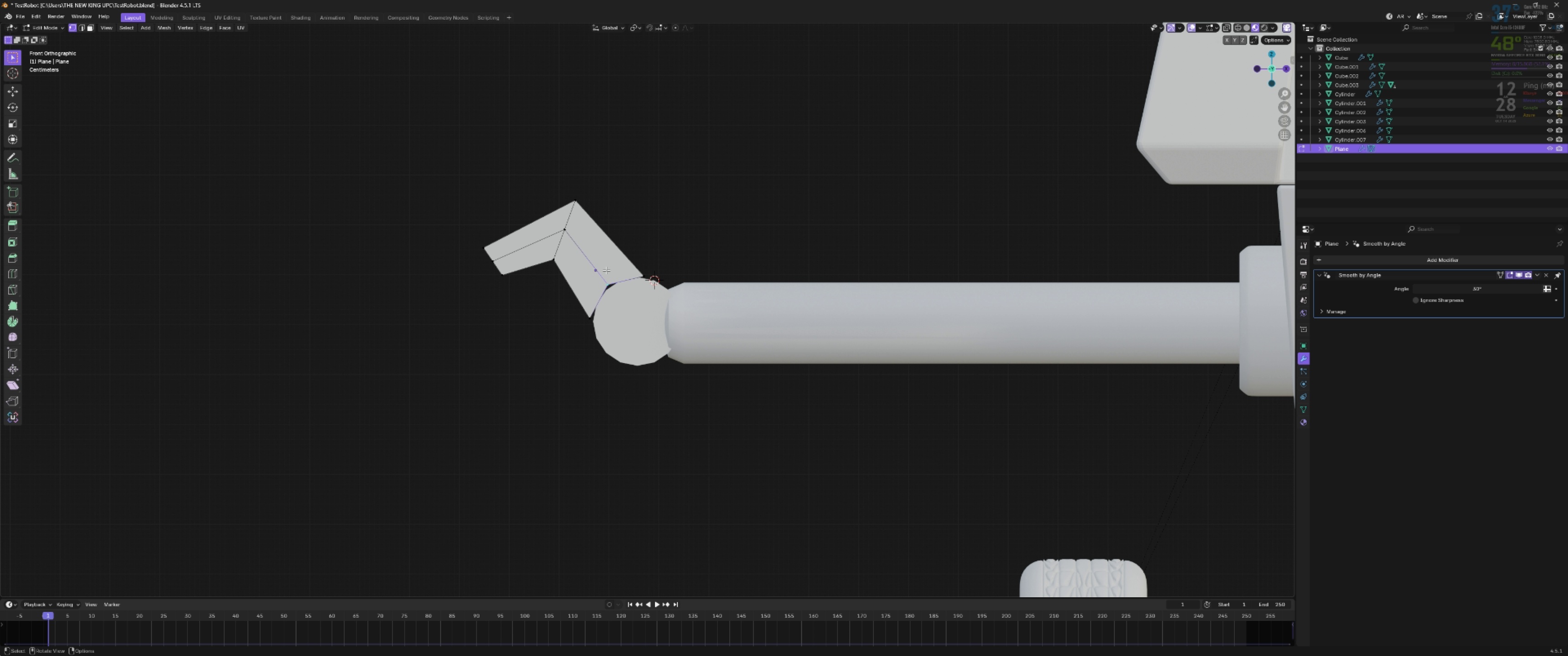 
key(Tab)
 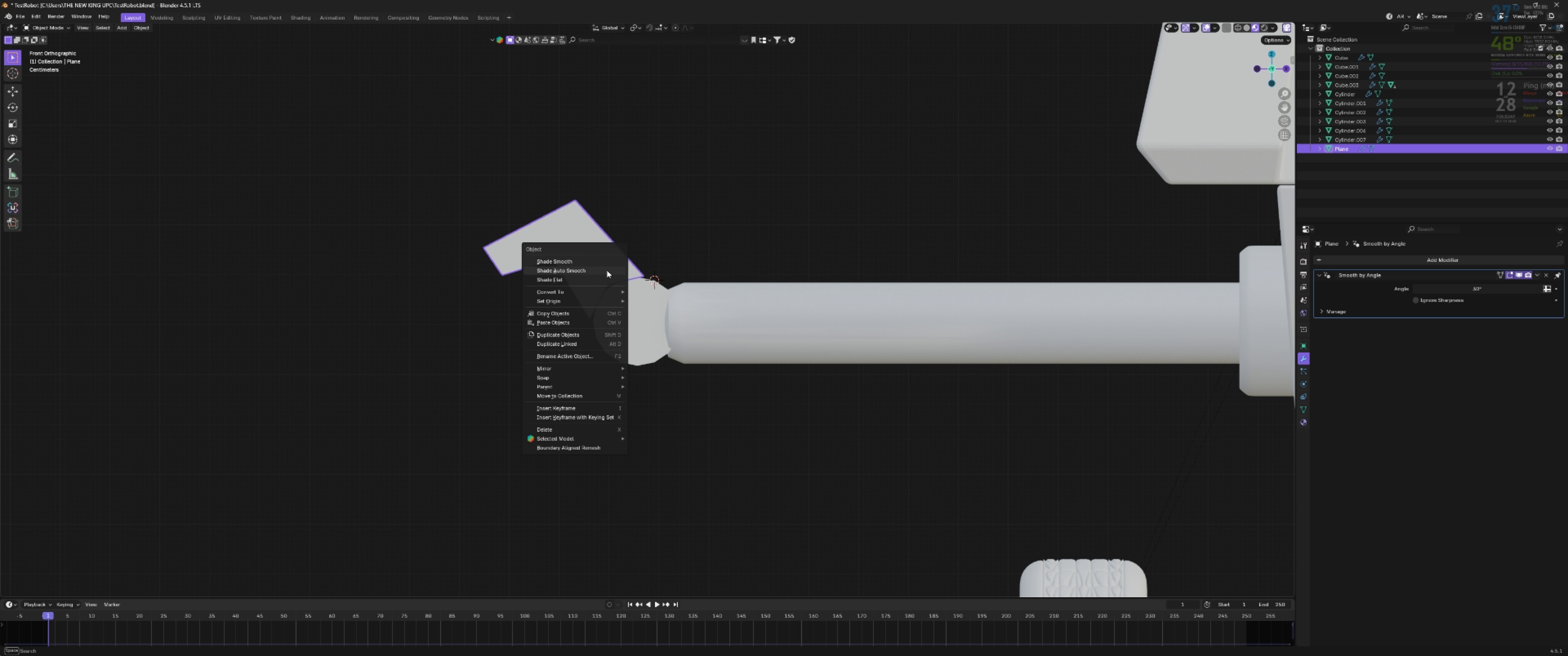 
right_click([607, 270])
 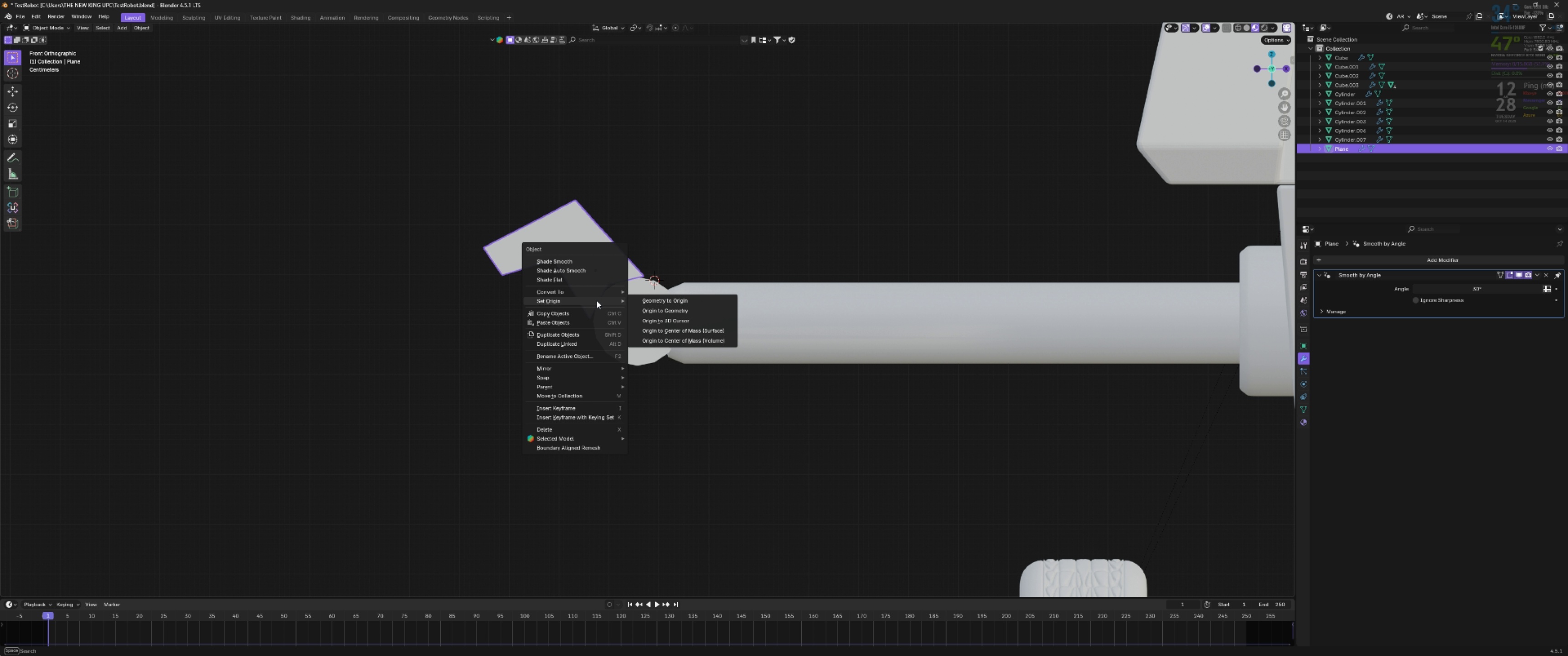 
key(Control+A)
 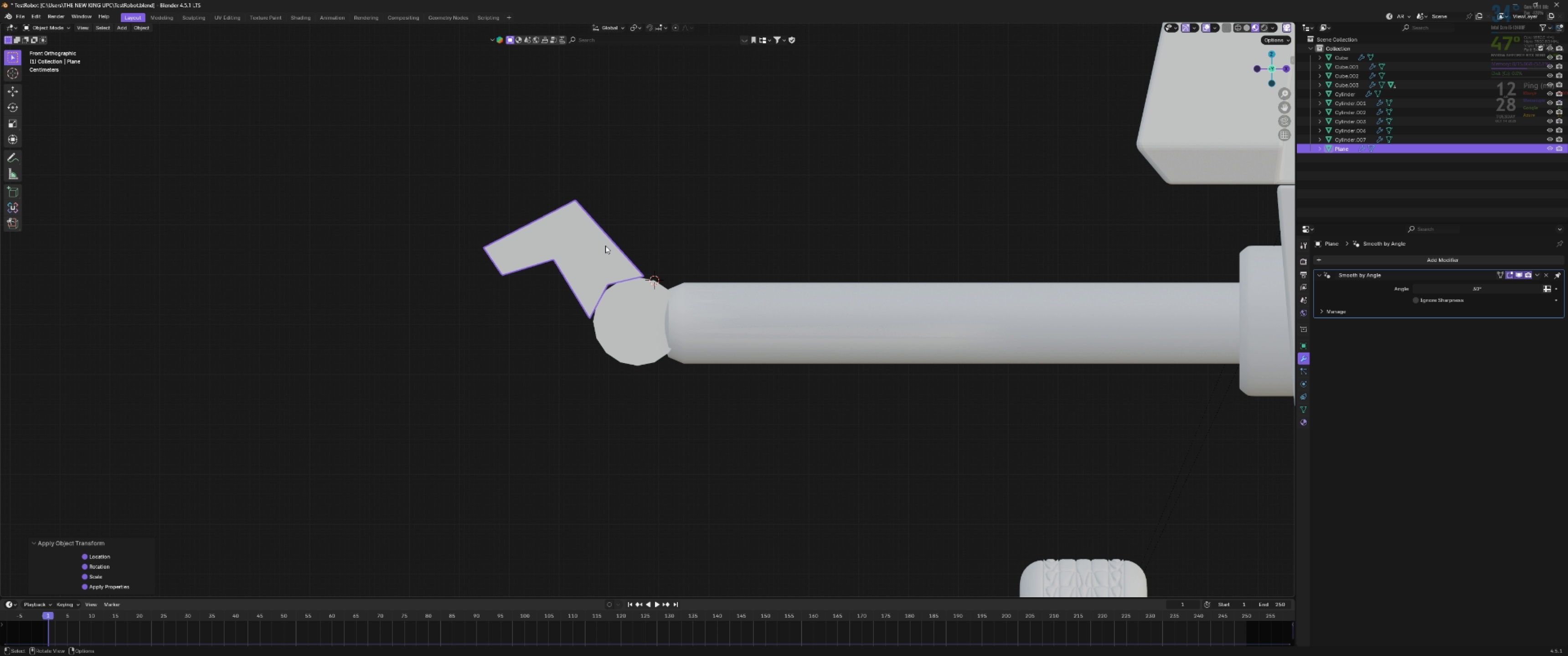 
key(Tab)
 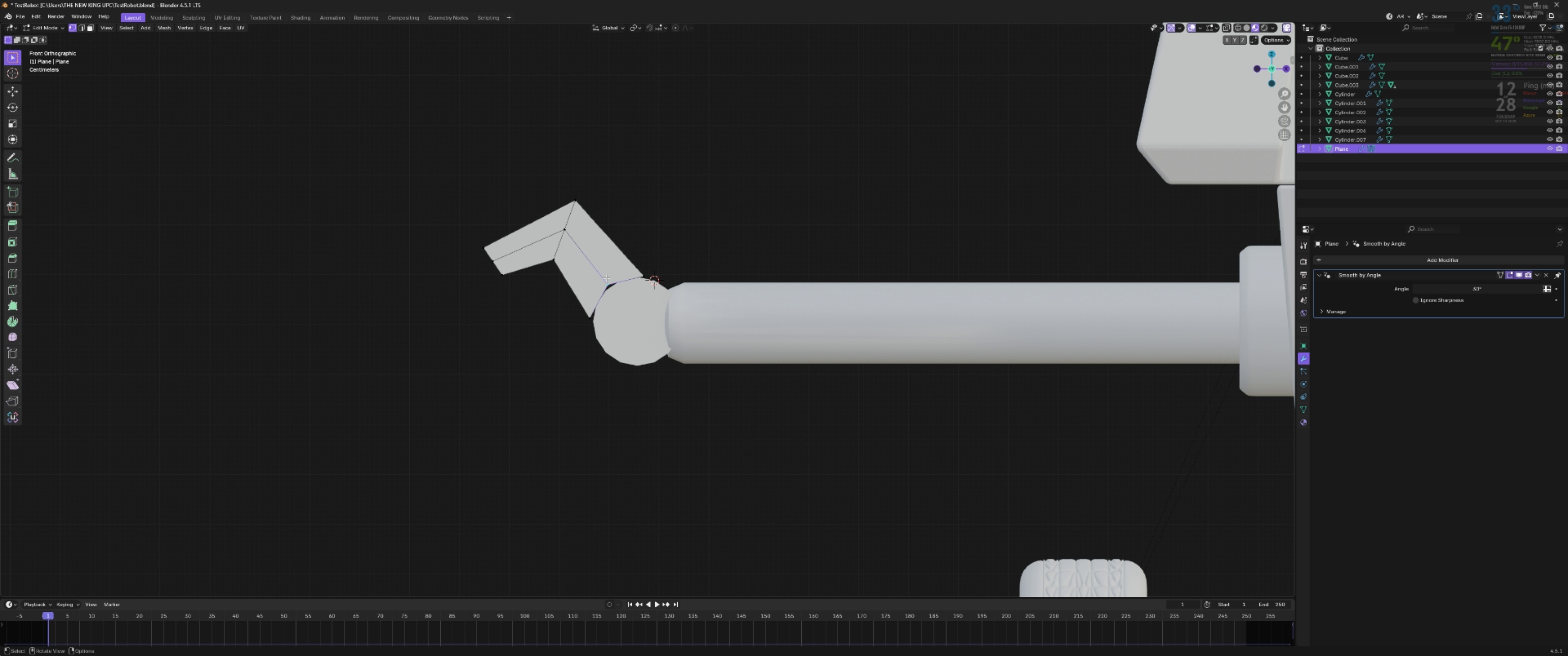 
key(Control+B)
 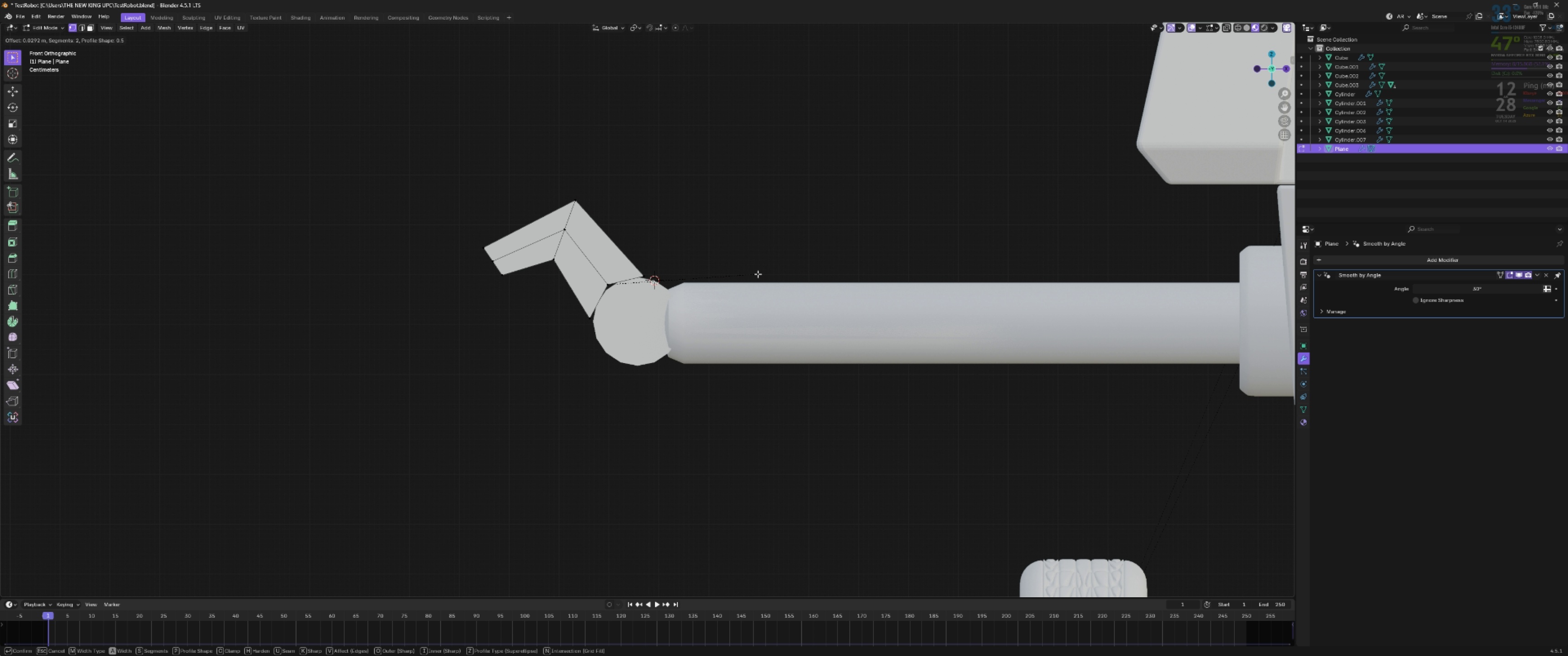 
scroll: coordinate [761, 273], scroll_direction: up, amount: 2.0
 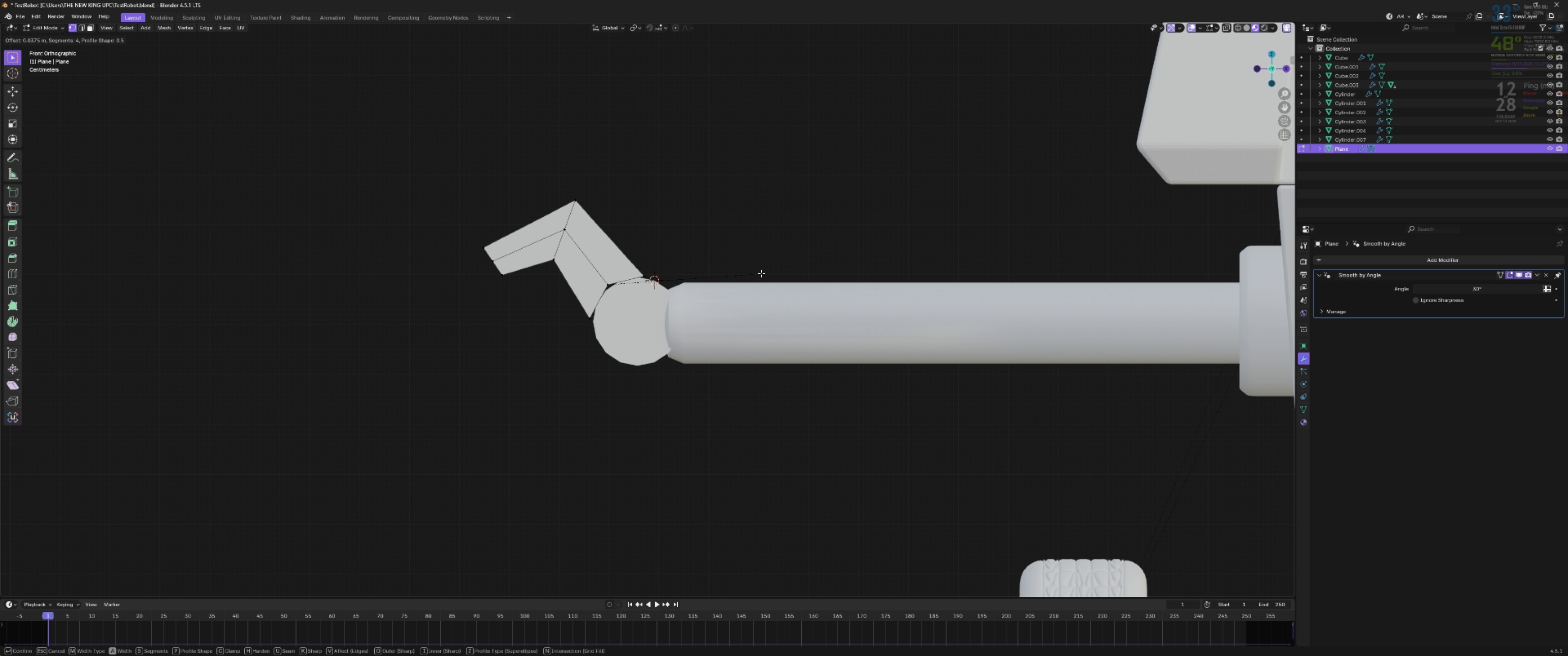 
key(V)
 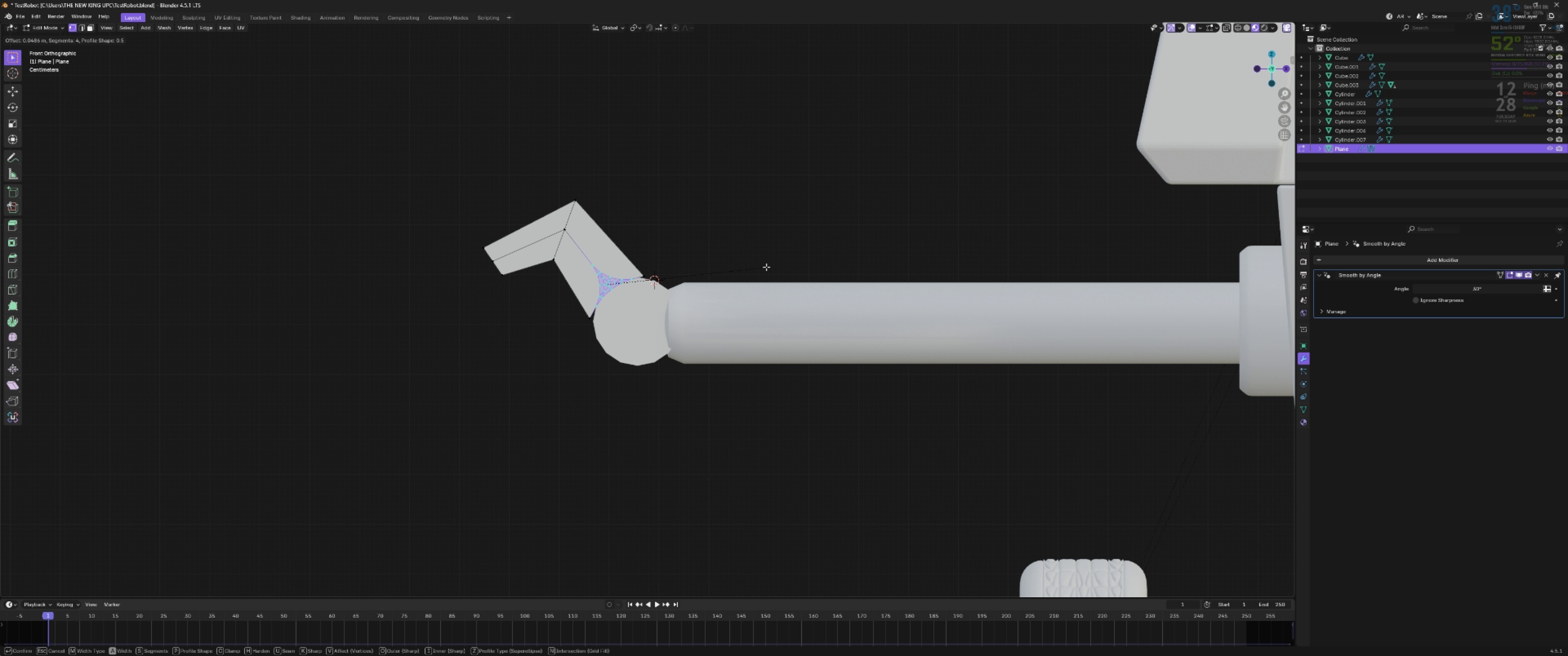 
right_click([766, 267])
 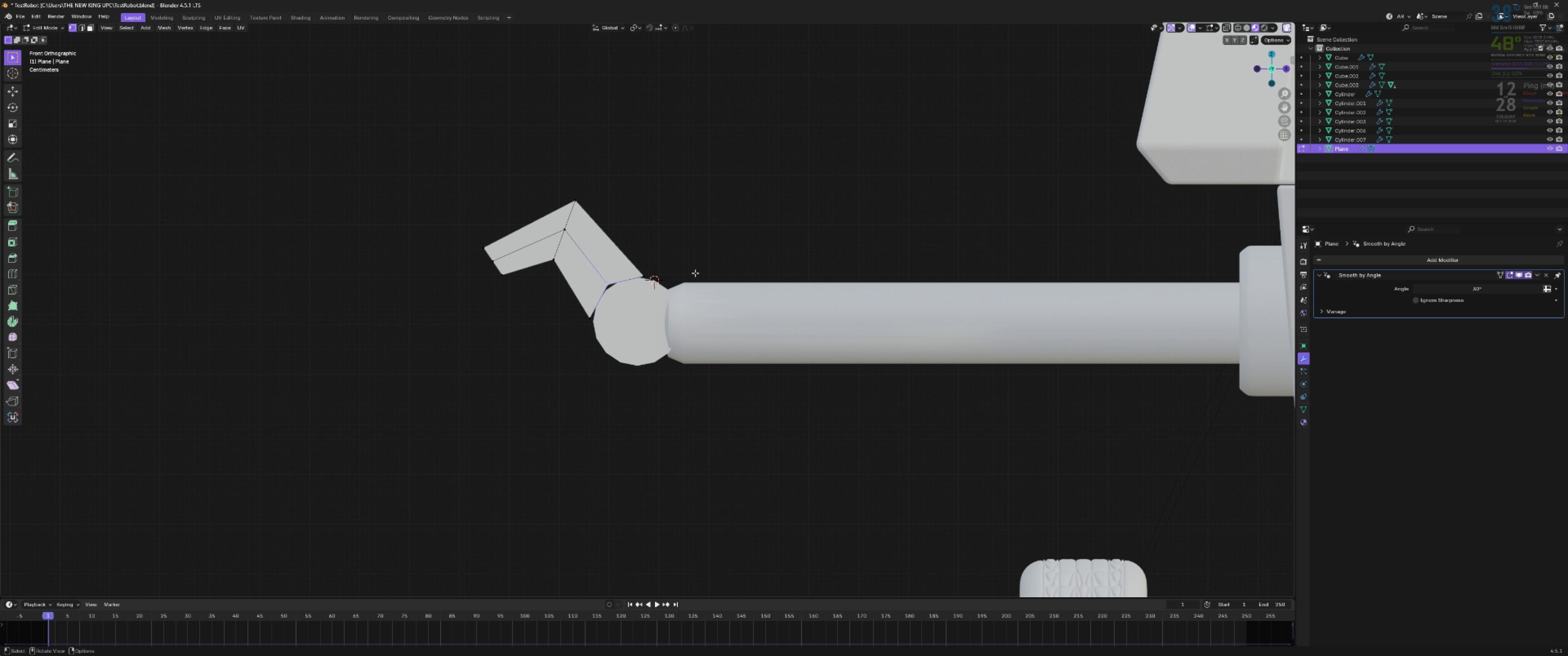 
key(G)
 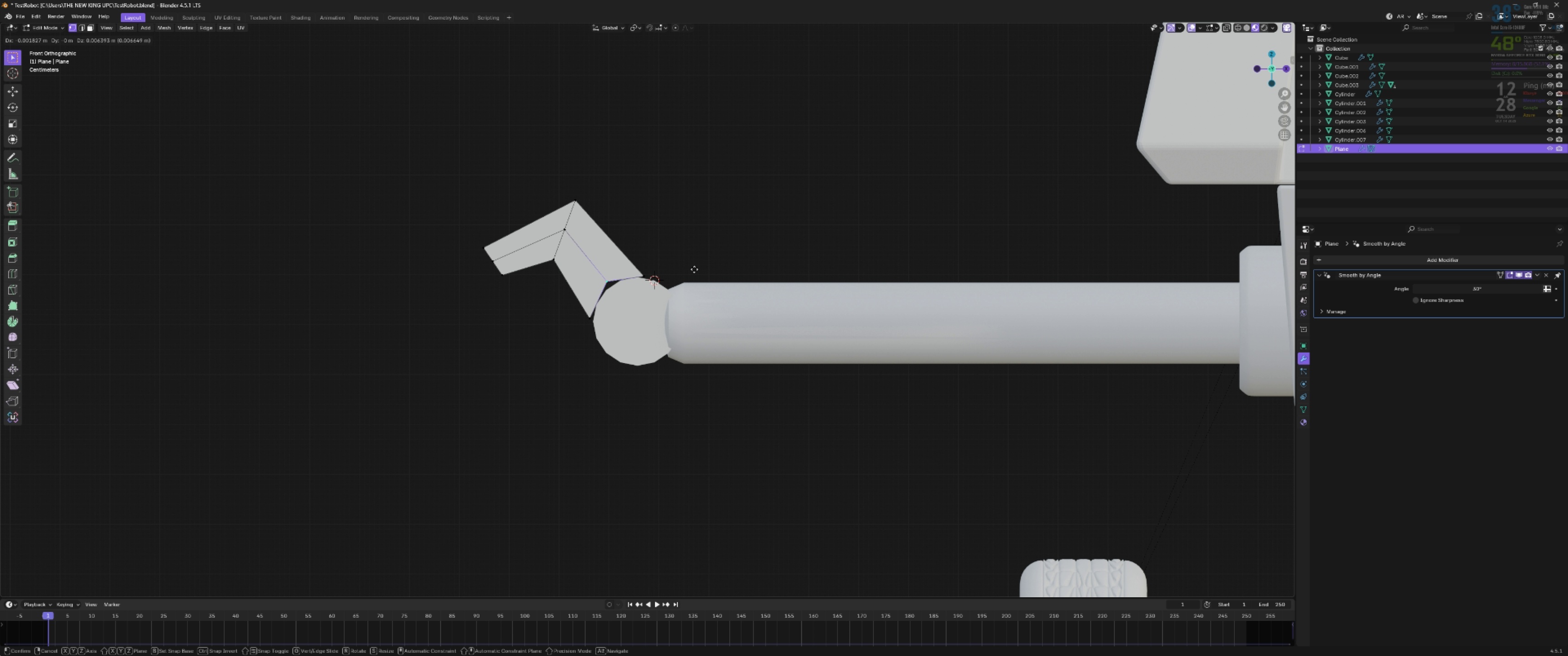 
hold_key(key=ShiftLeft, duration=1.5)
 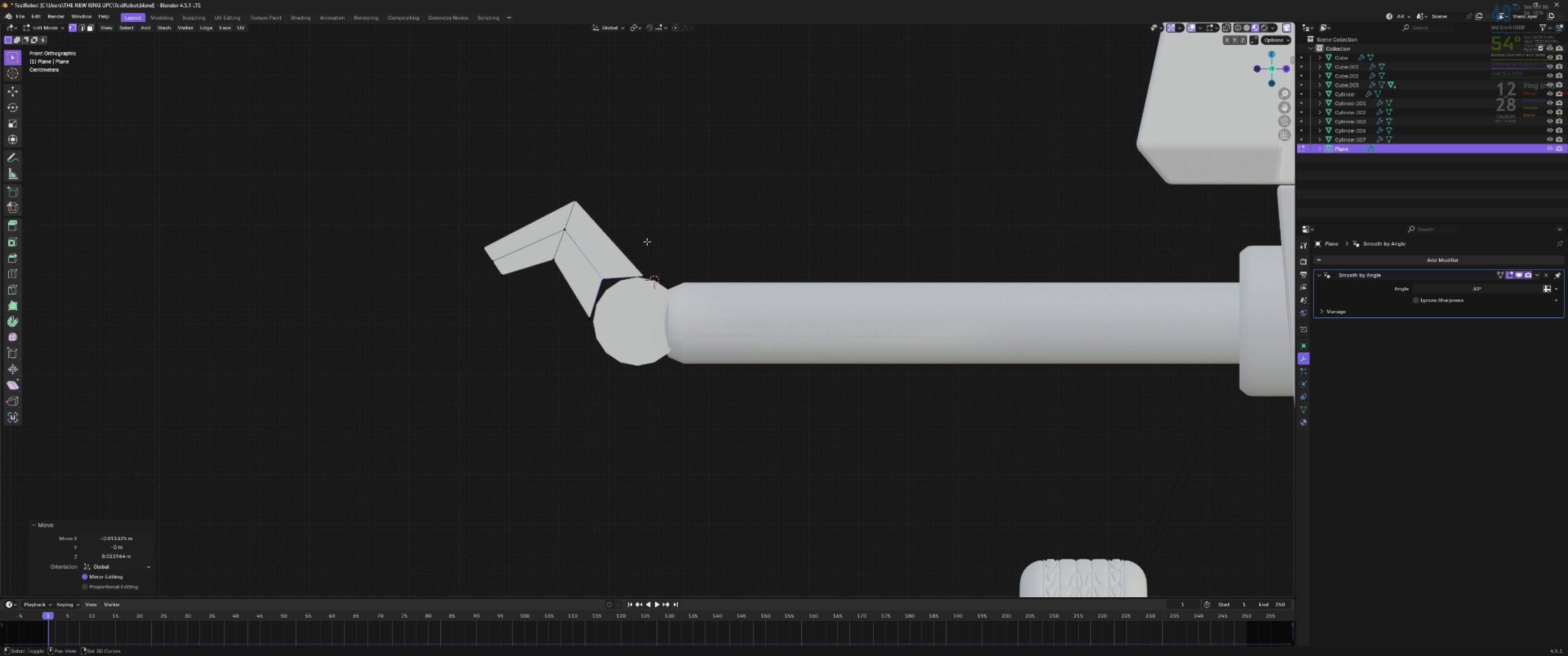 
hold_key(key=ShiftLeft, duration=0.6)
left_click([647, 241])
 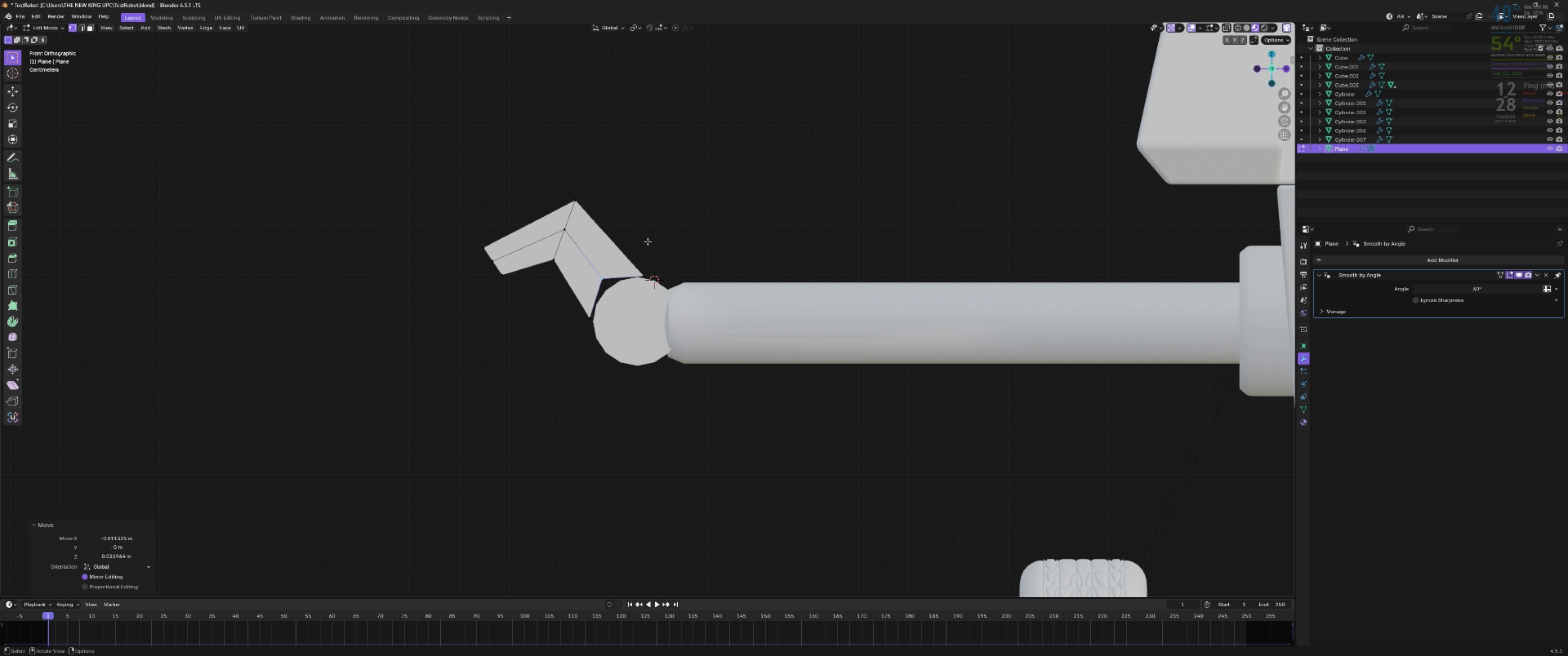 
key(Control+B)
 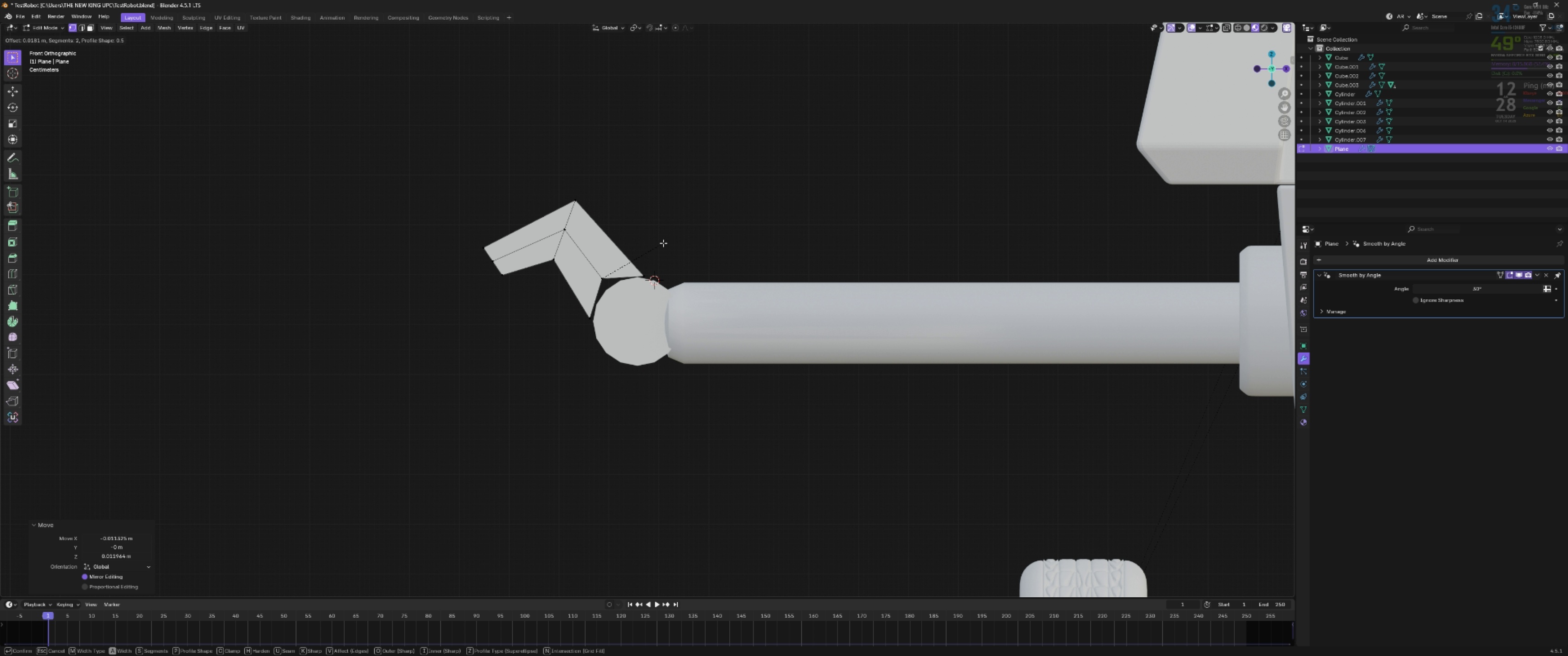 
key(V)
 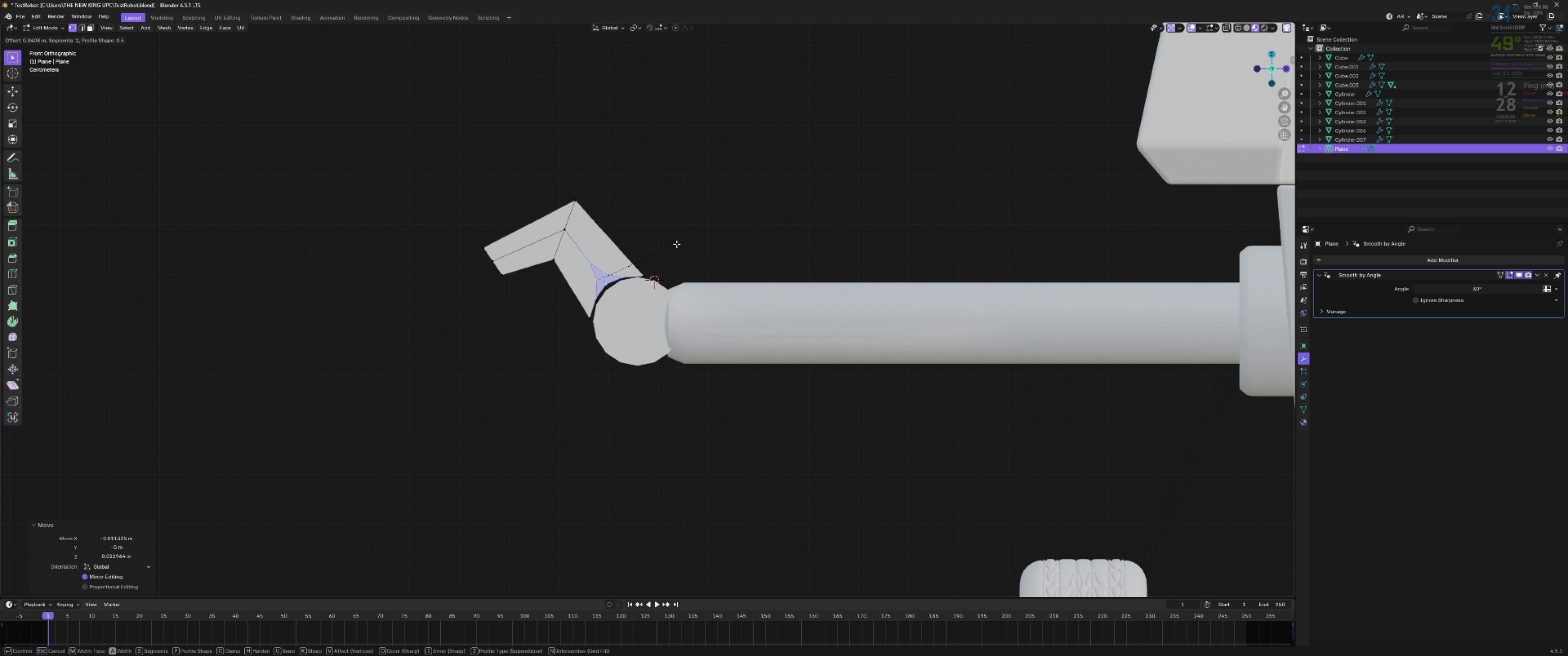 
scroll: coordinate [676, 244], scroll_direction: up, amount: 1.0
 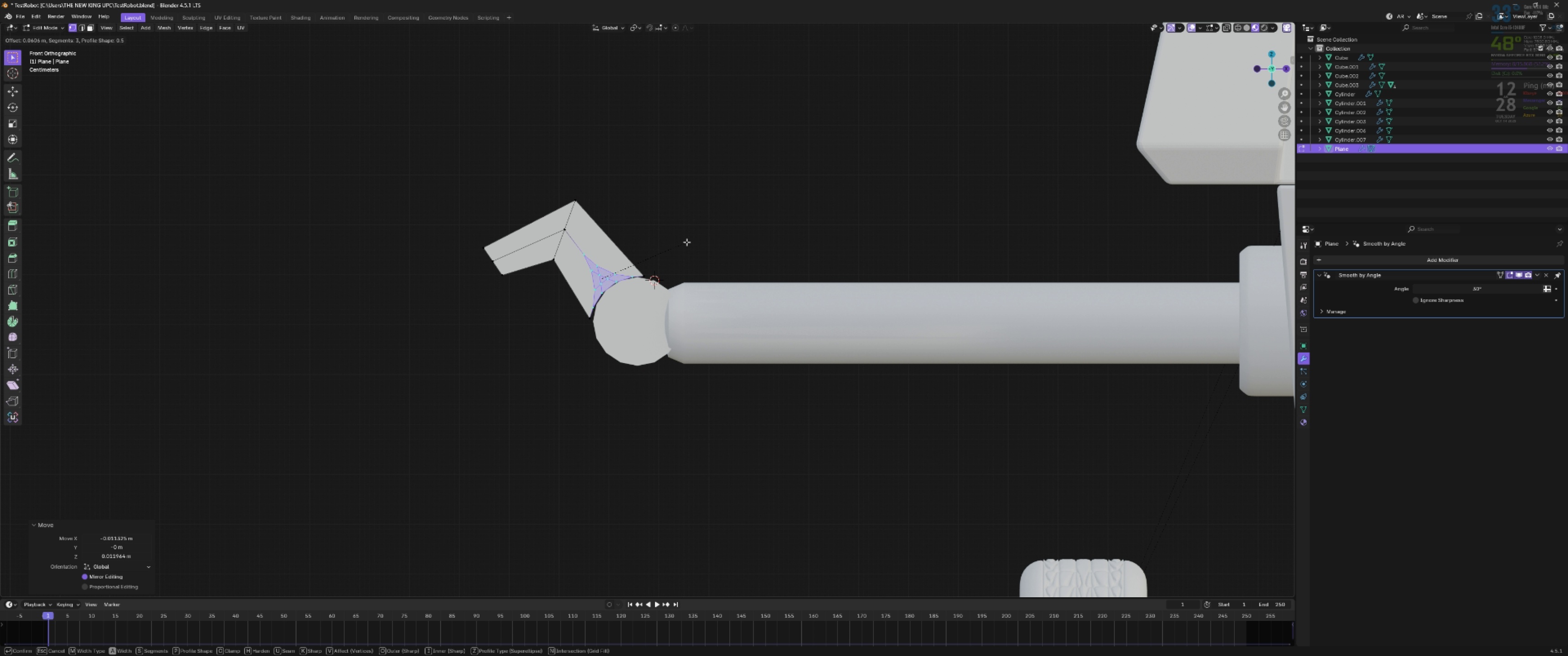 
left_click([686, 242])
 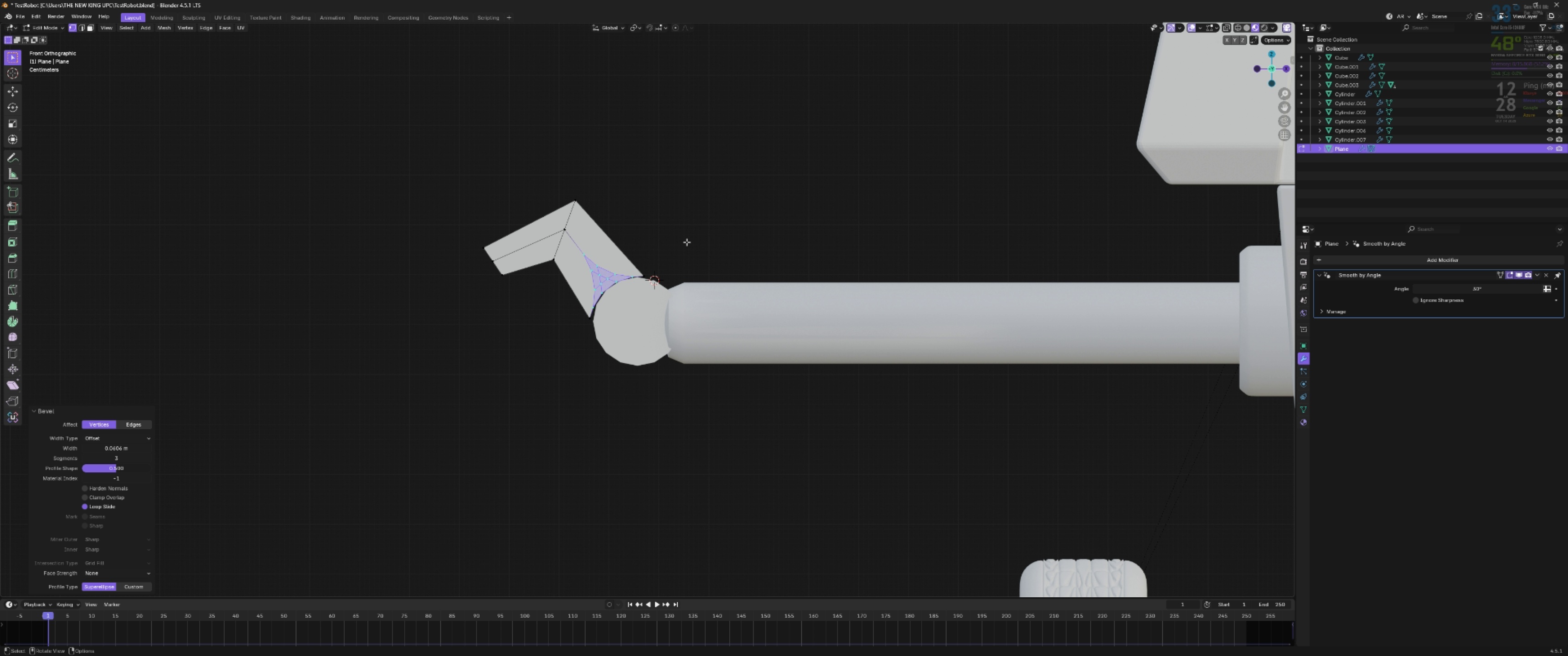 
key(G)
 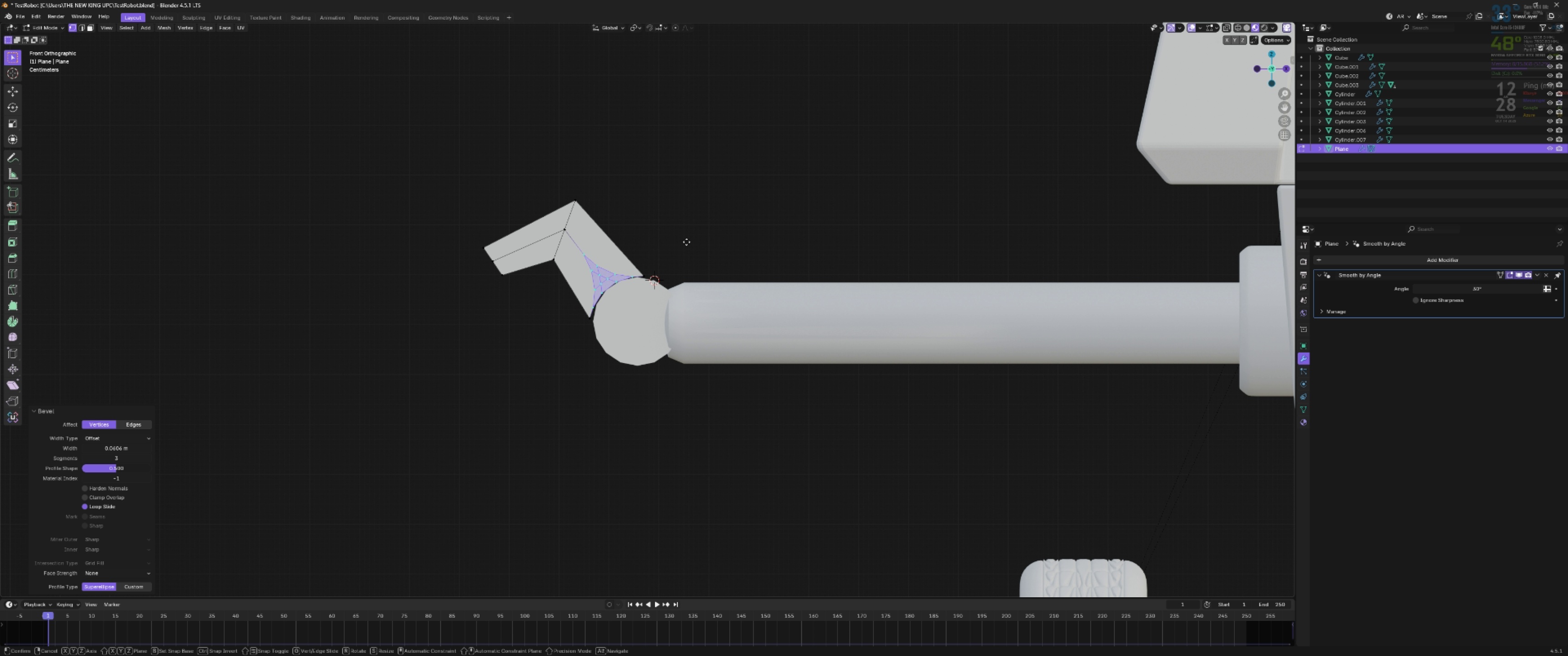 
hold_key(key=ShiftLeft, duration=1.13)
left_click([672, 227])
 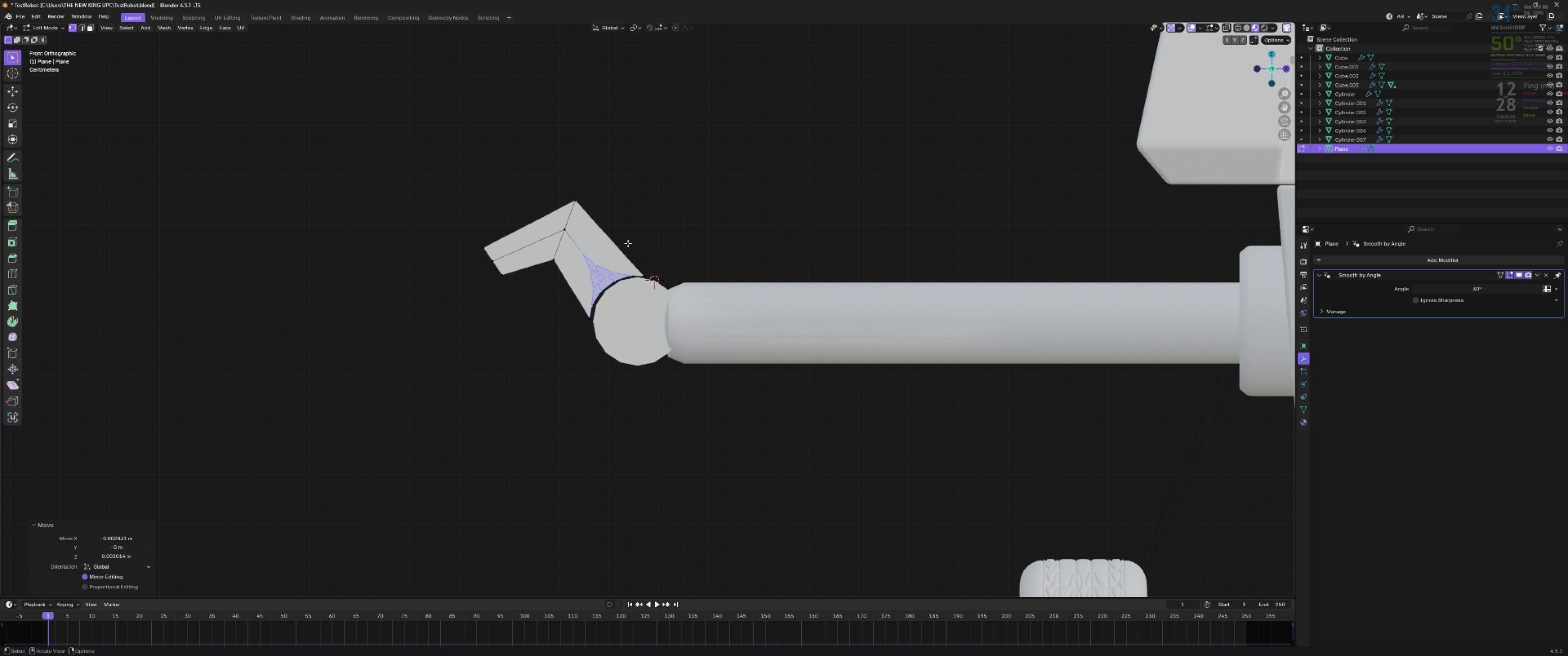 
scroll: coordinate [616, 246], scroll_direction: up, amount: 3.0
 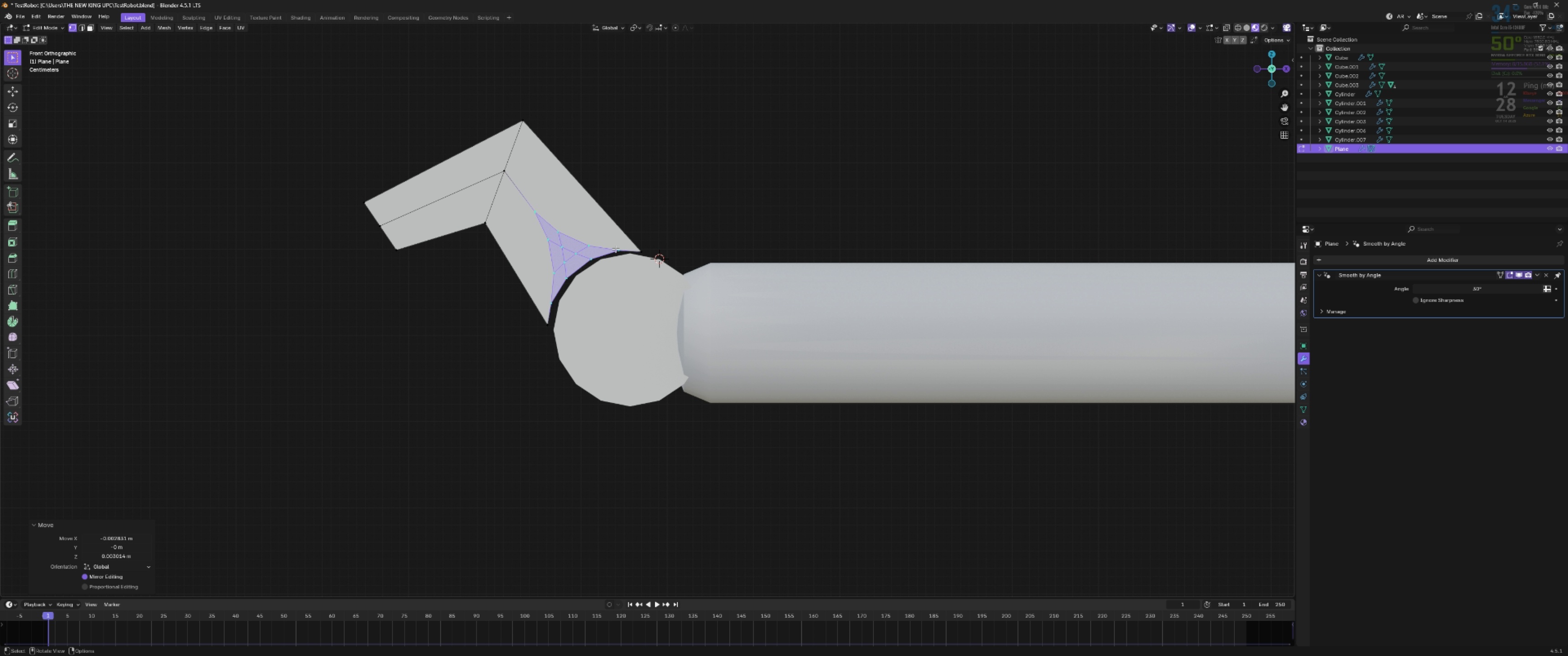 
hold_key(key=ShiftLeft, duration=0.37)
 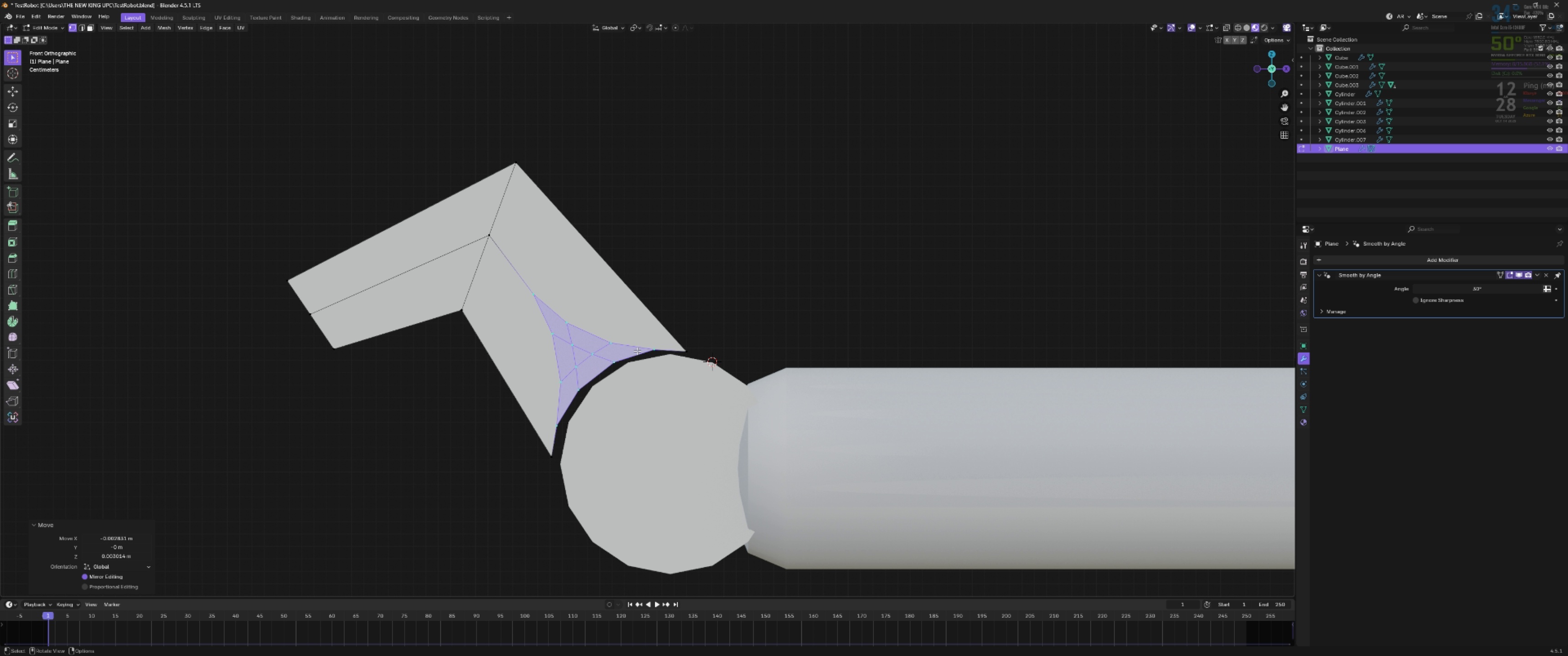 
scroll: coordinate [637, 351], scroll_direction: up, amount: 3.0
 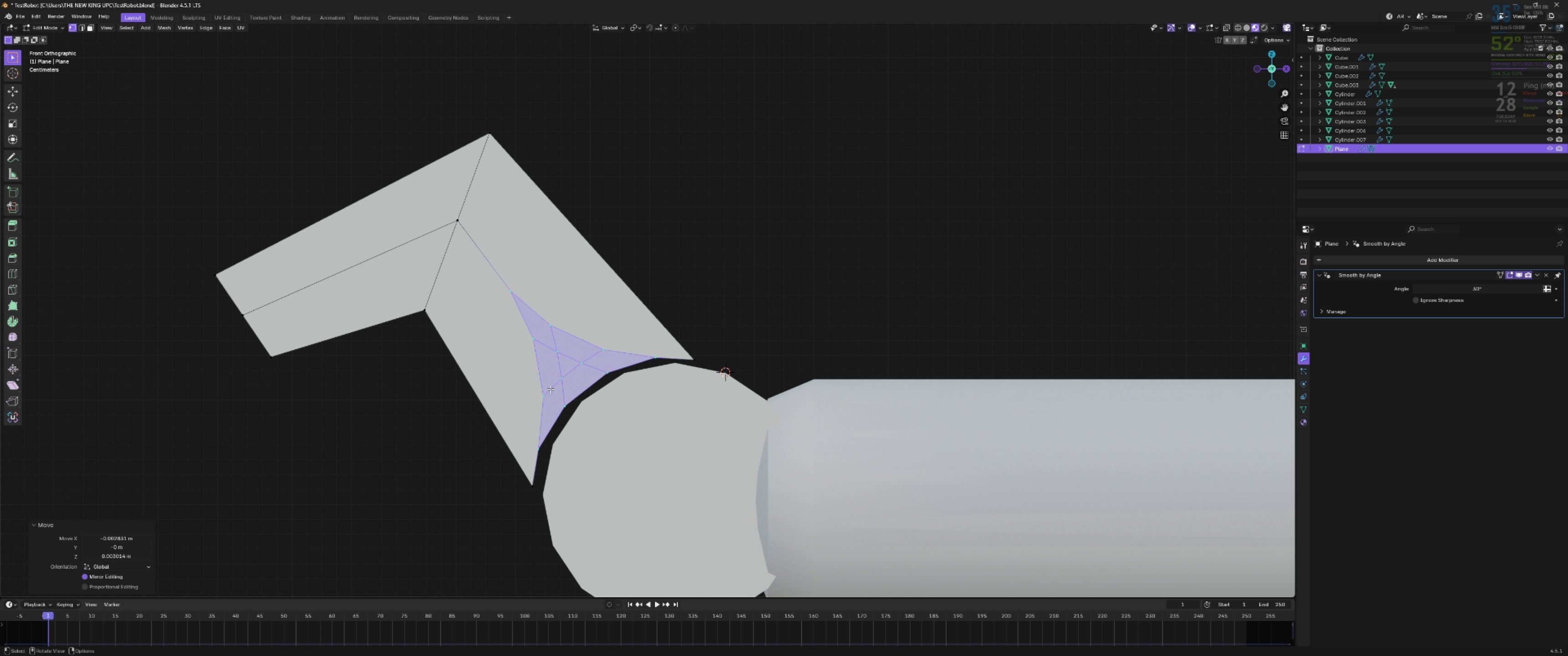 
left_click([549, 390])
 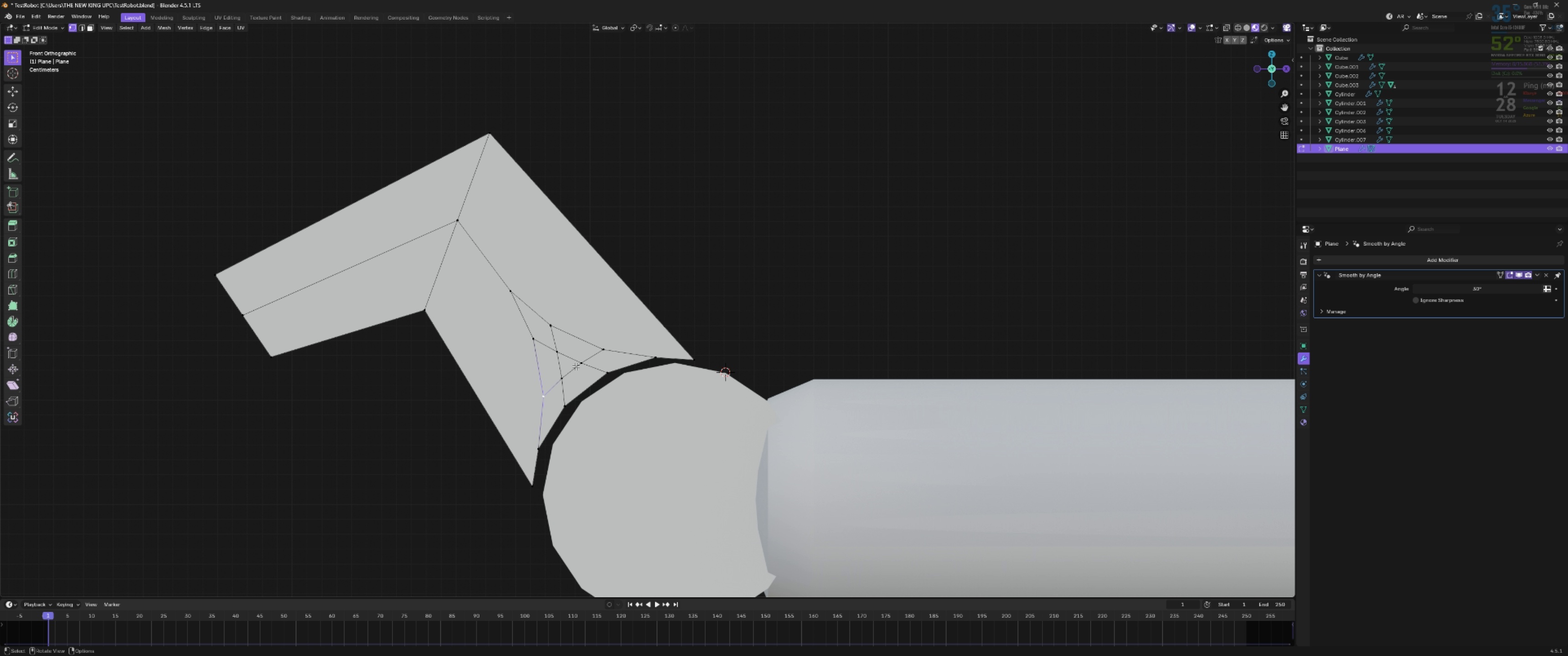 
hold_key(key=ShiftLeft, duration=1.5)
left_click([567, 370])
 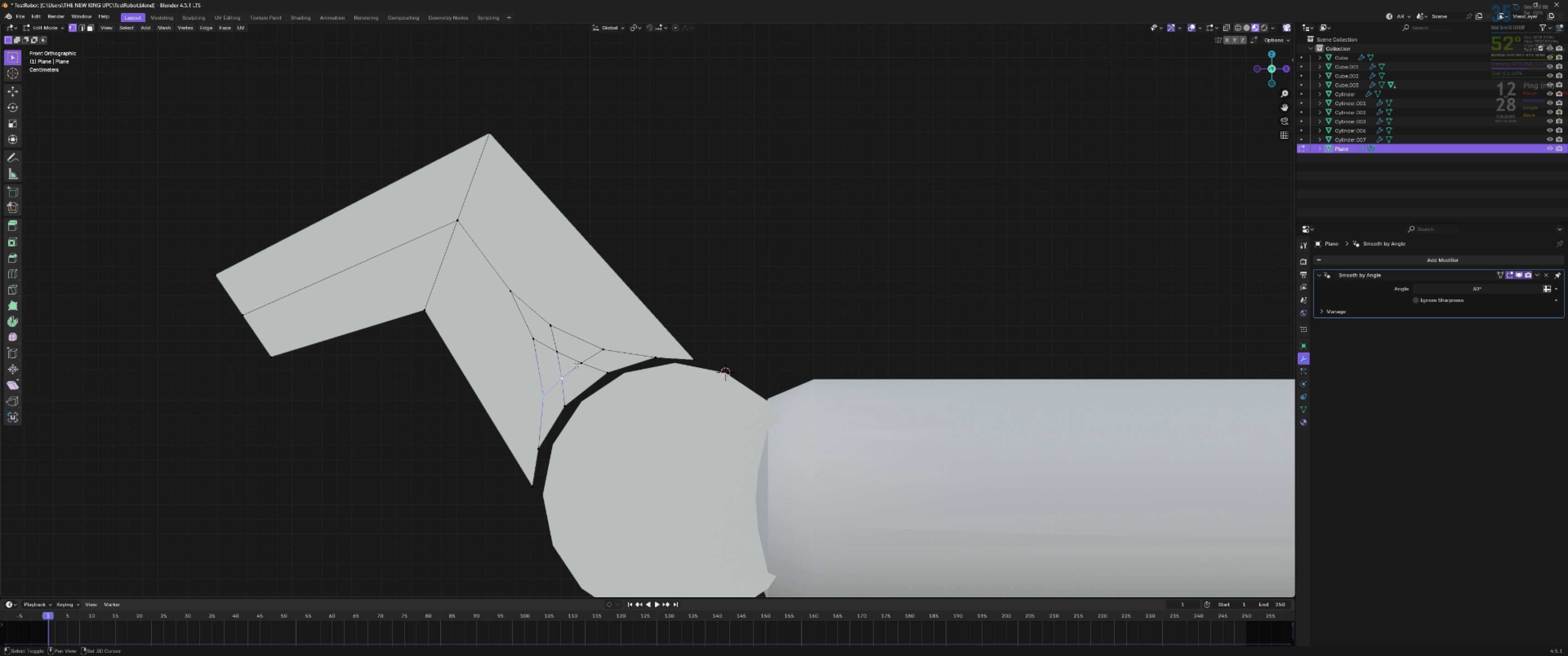 
double_click([577, 364])
 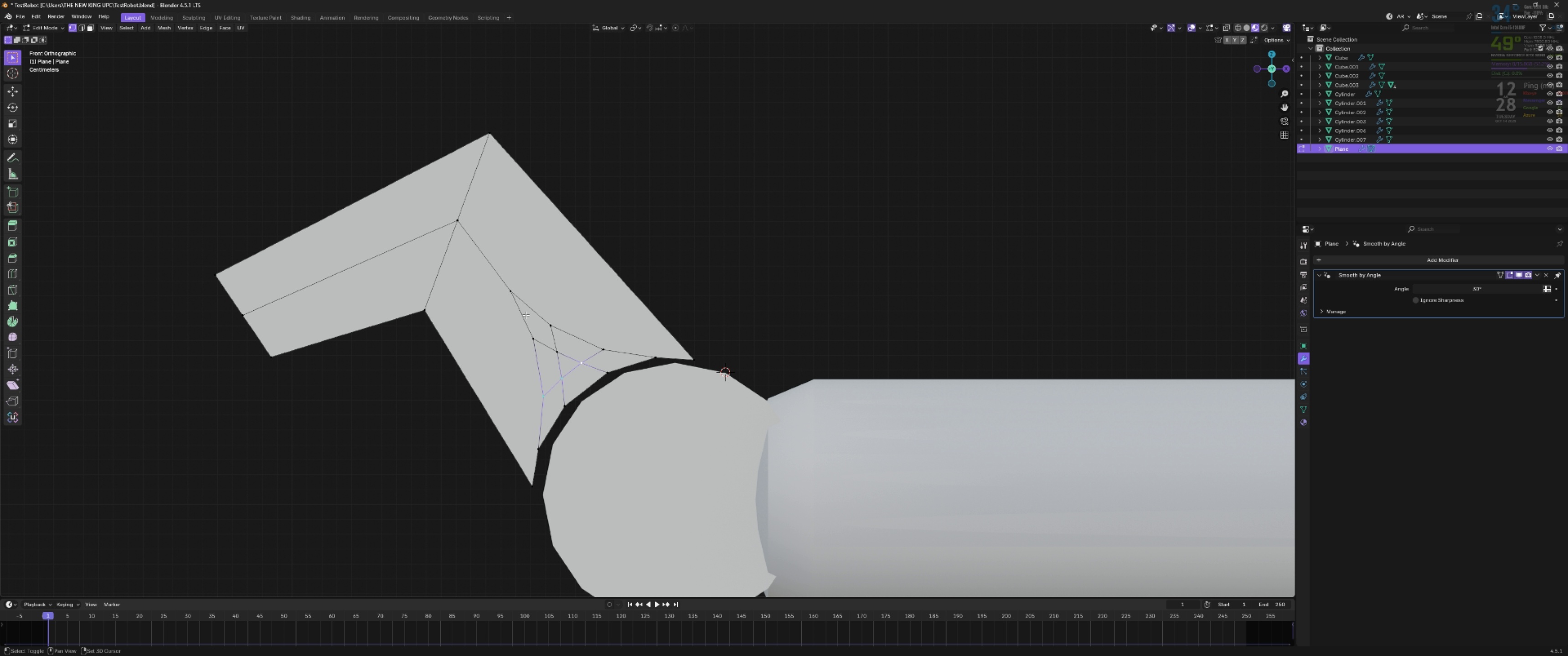 
hold_key(key=ShiftLeft, duration=1.51)
left_click_drag(start_coordinate=[520, 323], to_coordinate=[605, 368])
 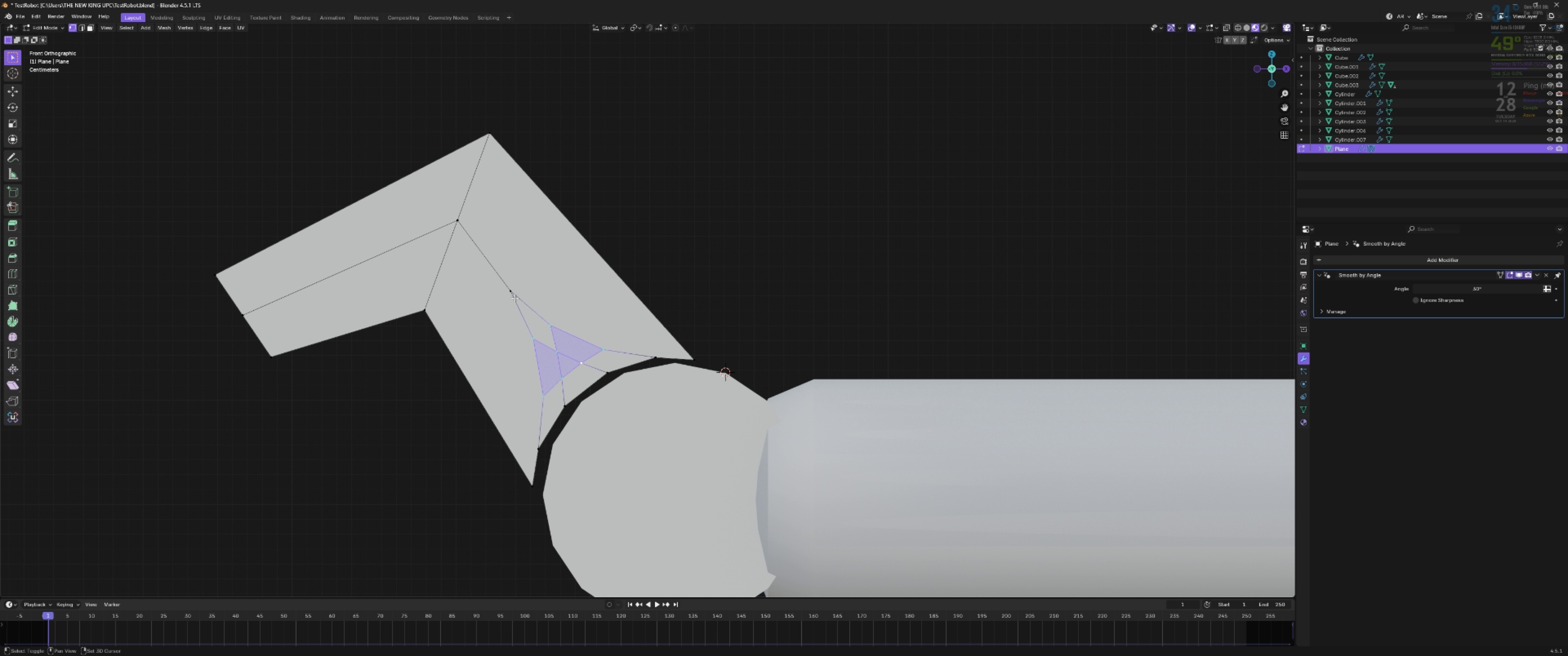 
left_click([514, 297])
 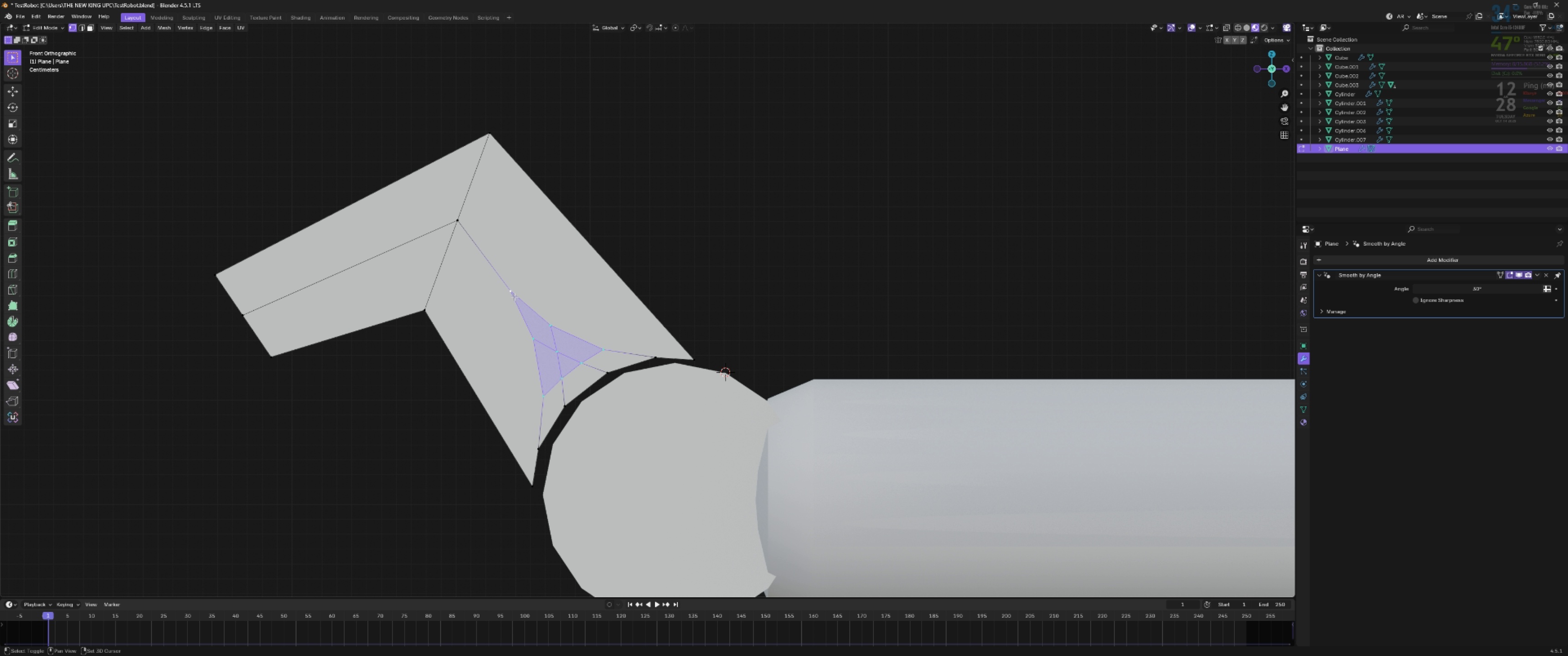 
key(Shift+ShiftLeft)
 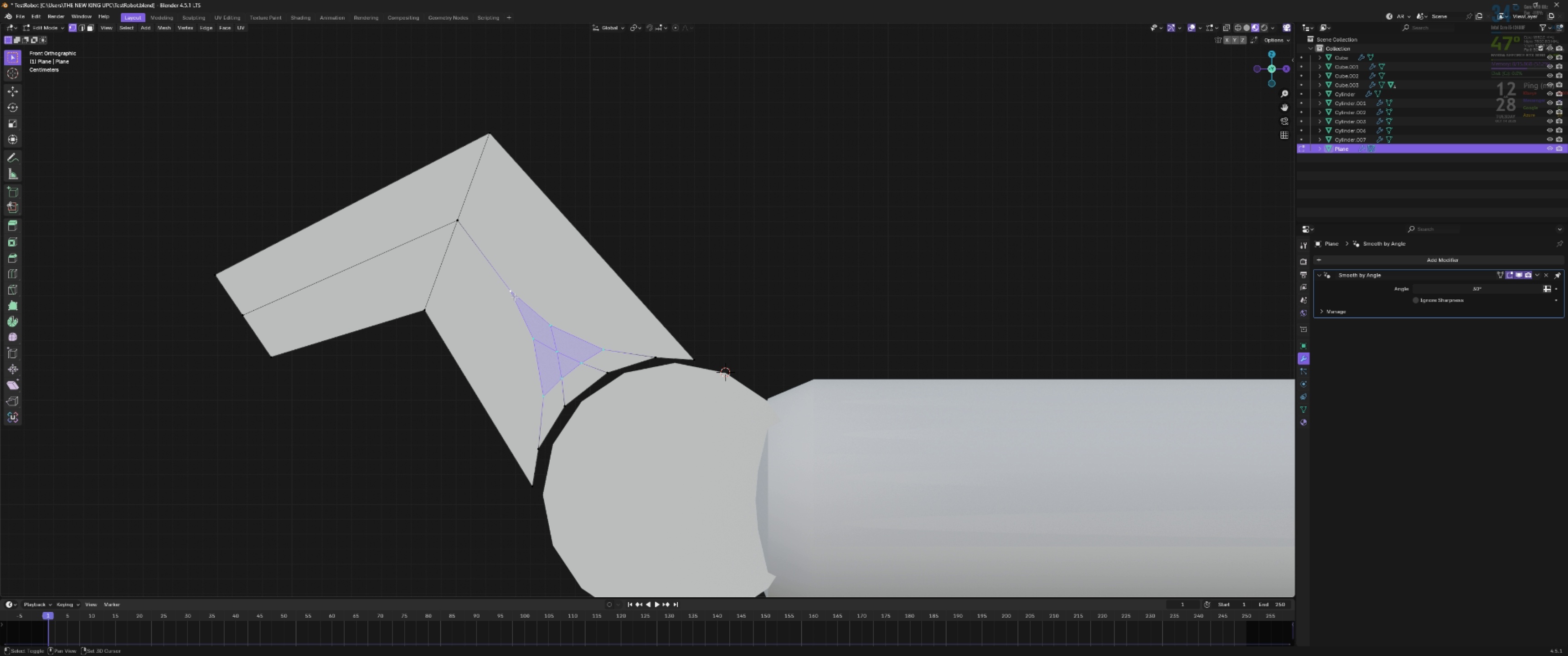 
key(Shift+ShiftLeft)
 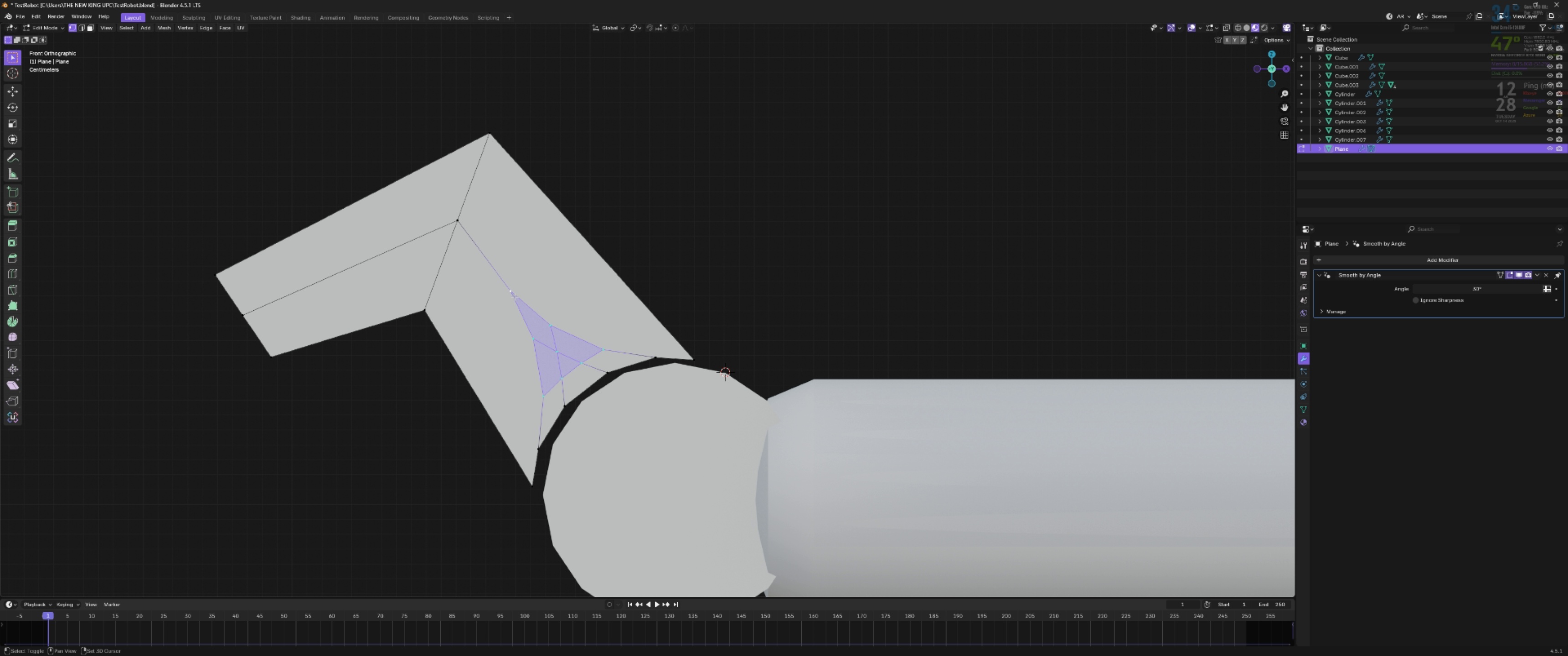 
key(Shift+ShiftLeft)
 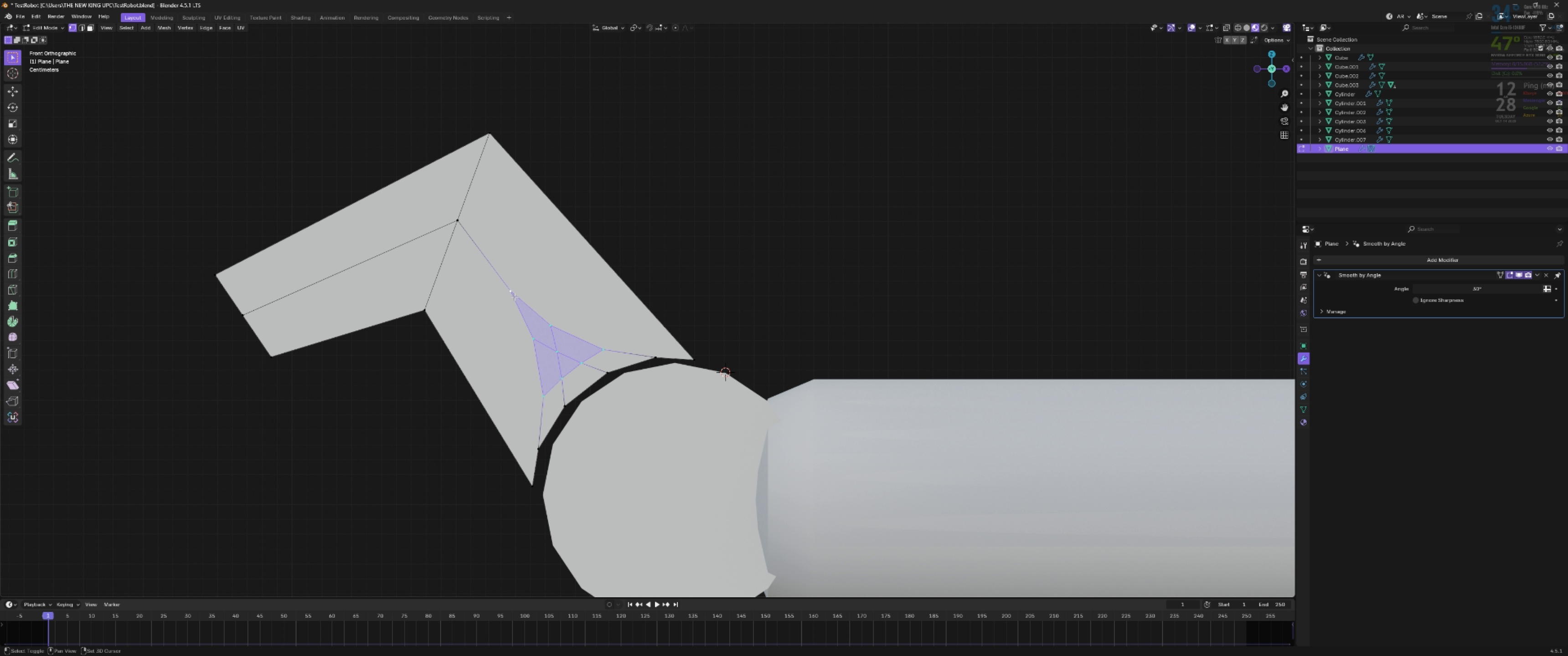 
key(Shift+ShiftLeft)
 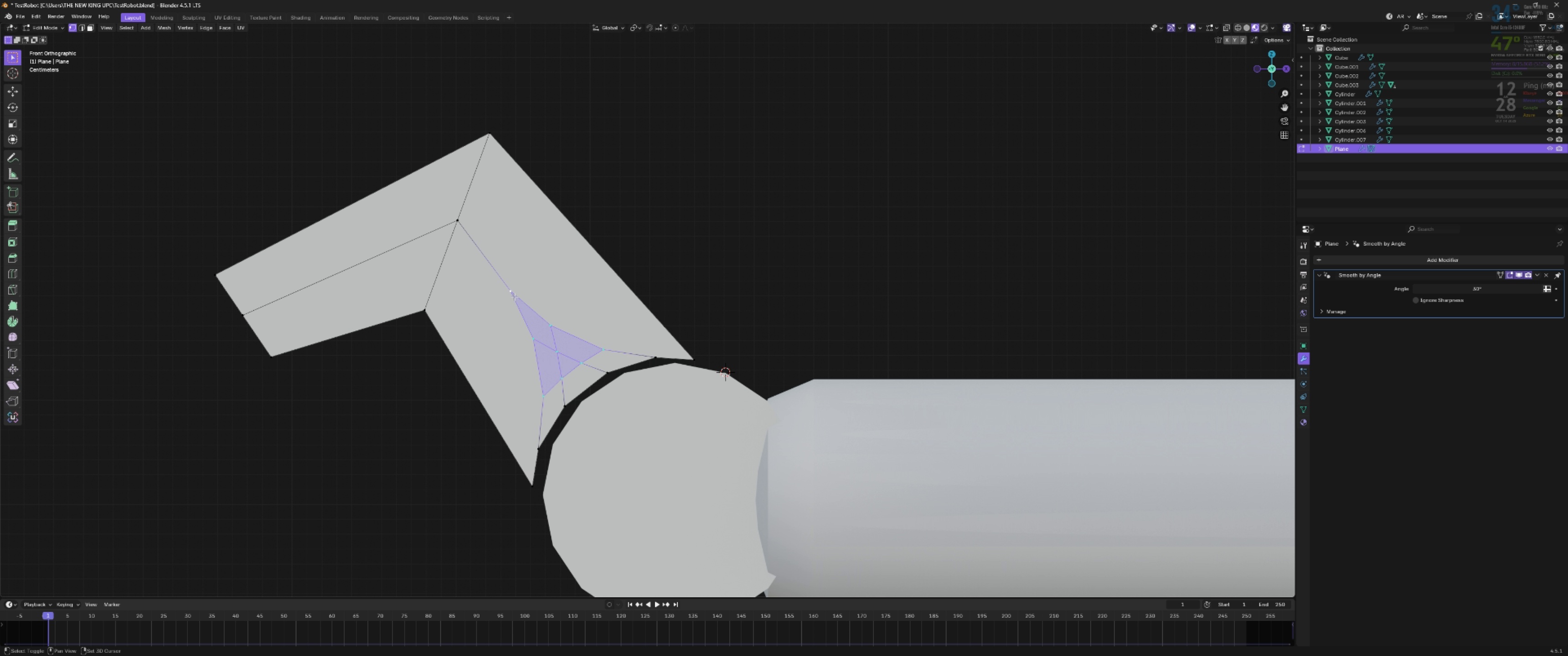 
key(Shift+ShiftLeft)
 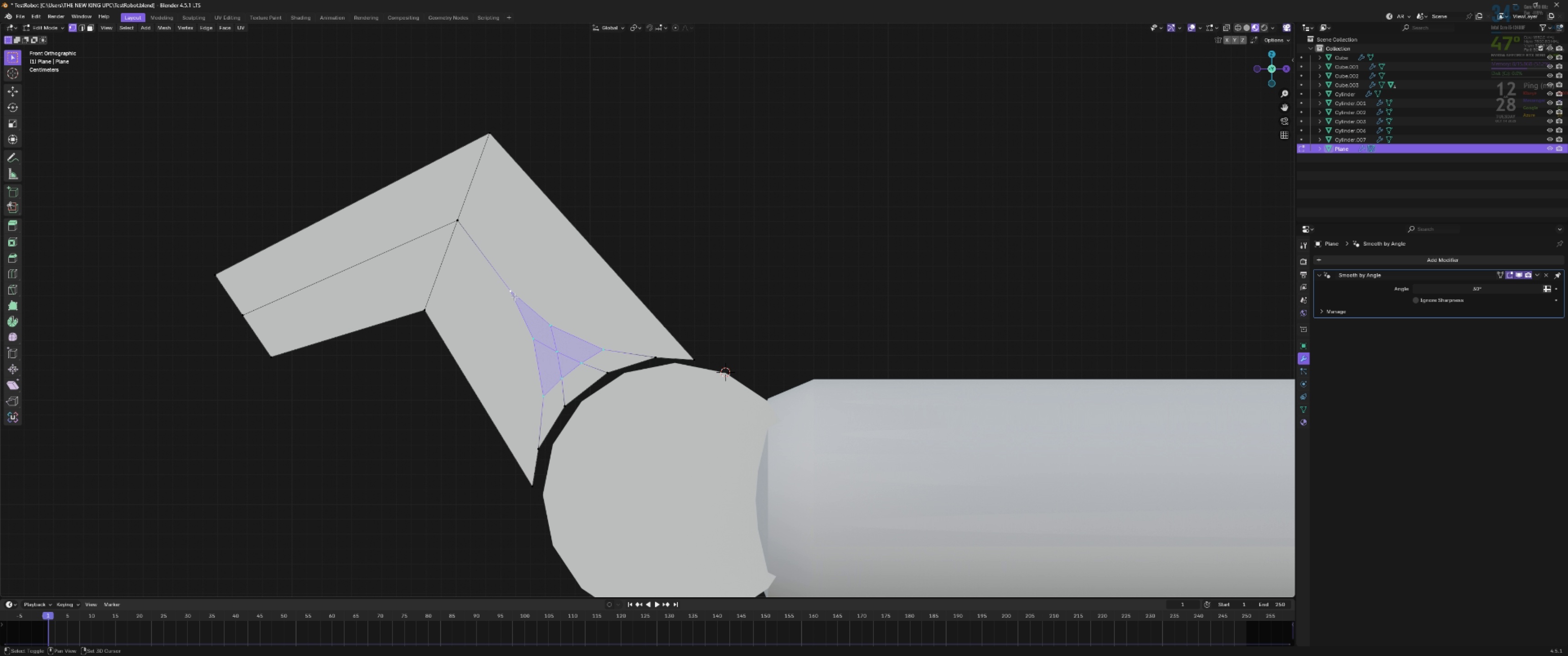 
key(Shift+ShiftLeft)
 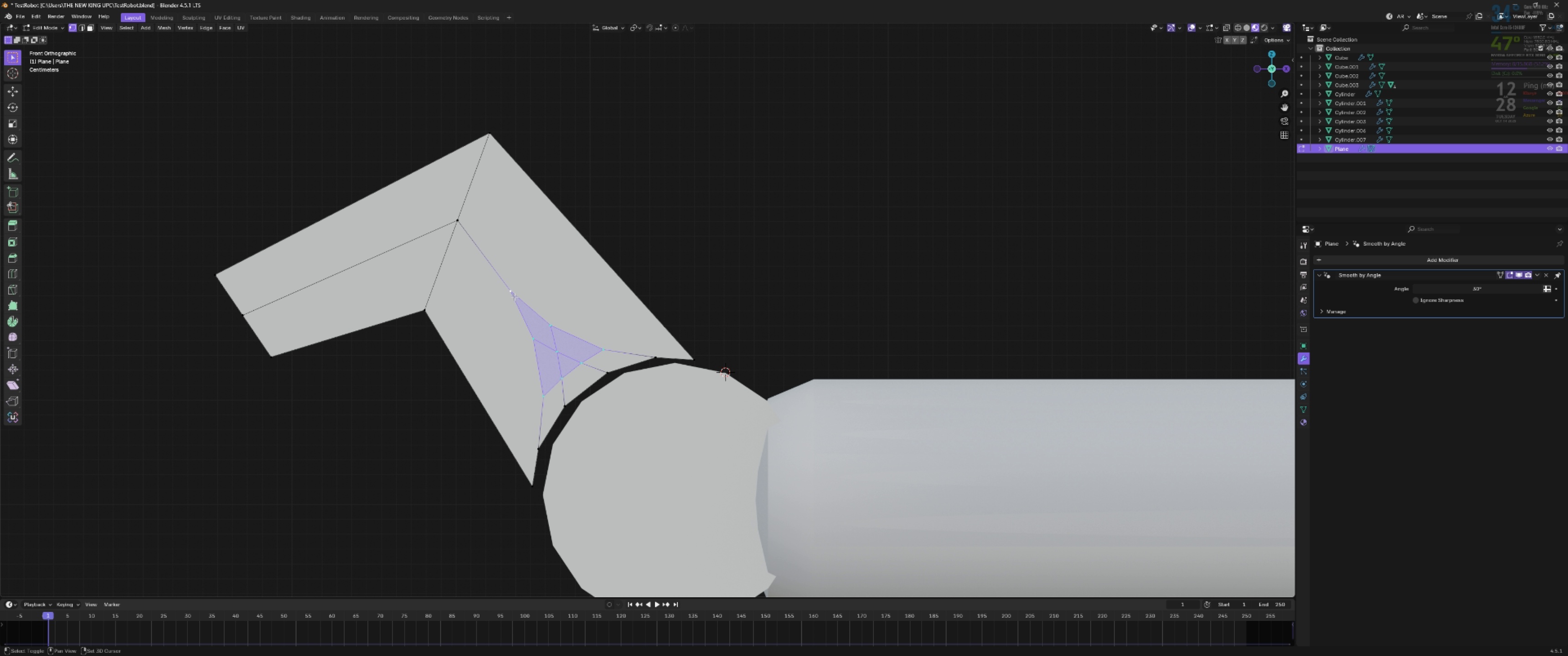 
key(Shift+ShiftLeft)
 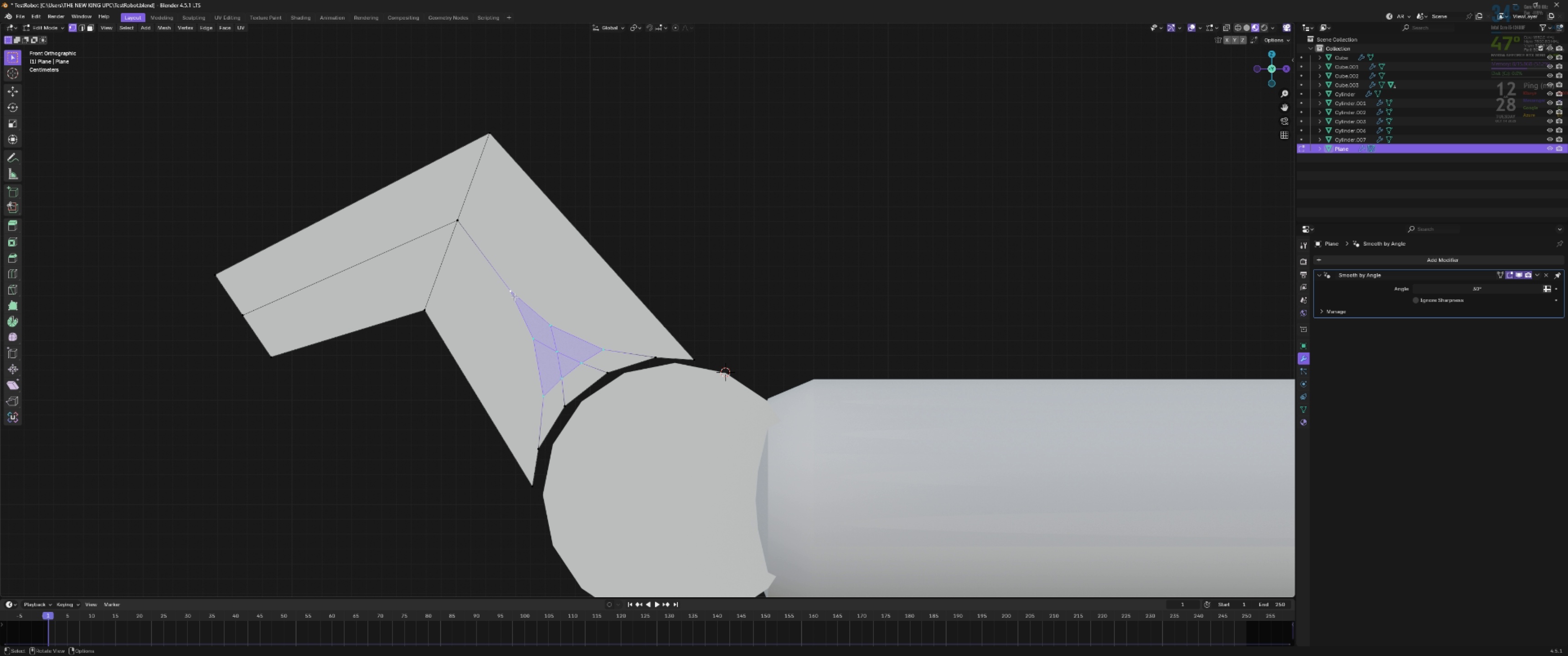 
key(M)
 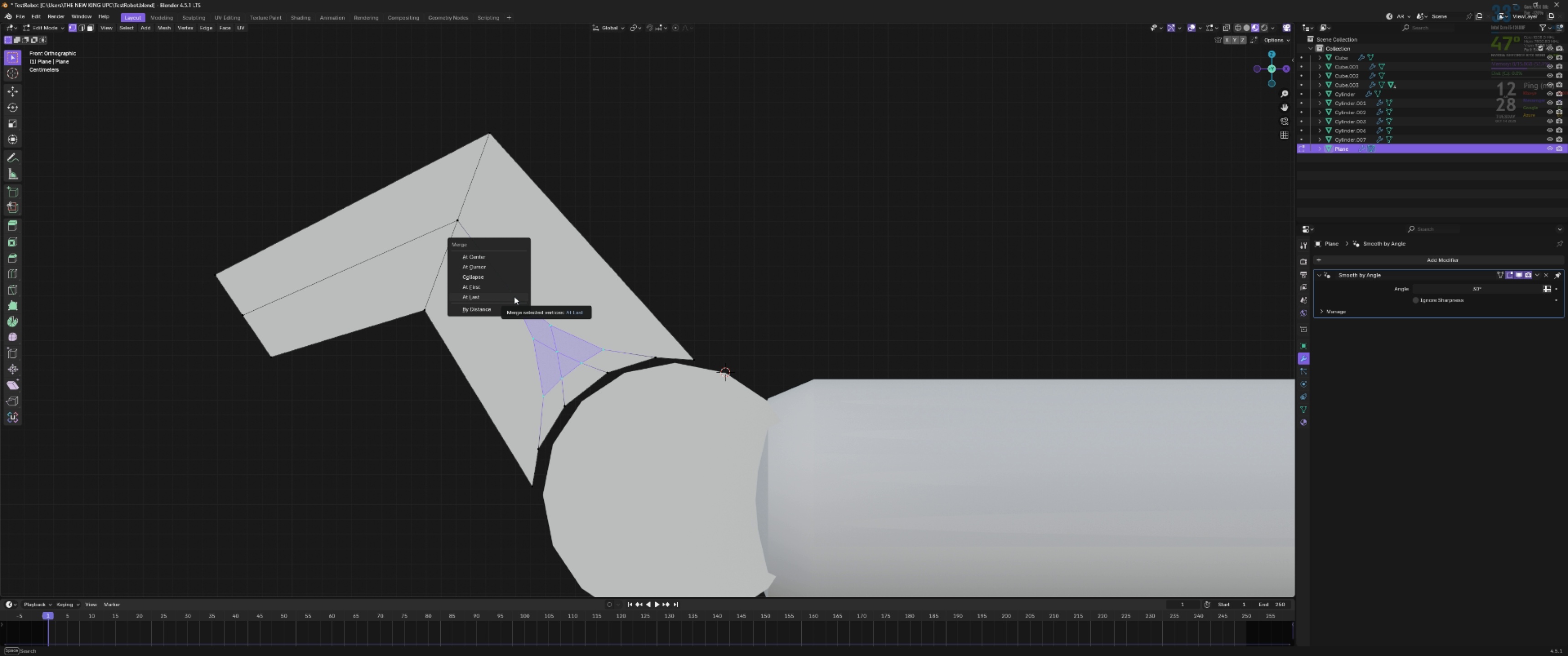 
left_click([514, 297])
 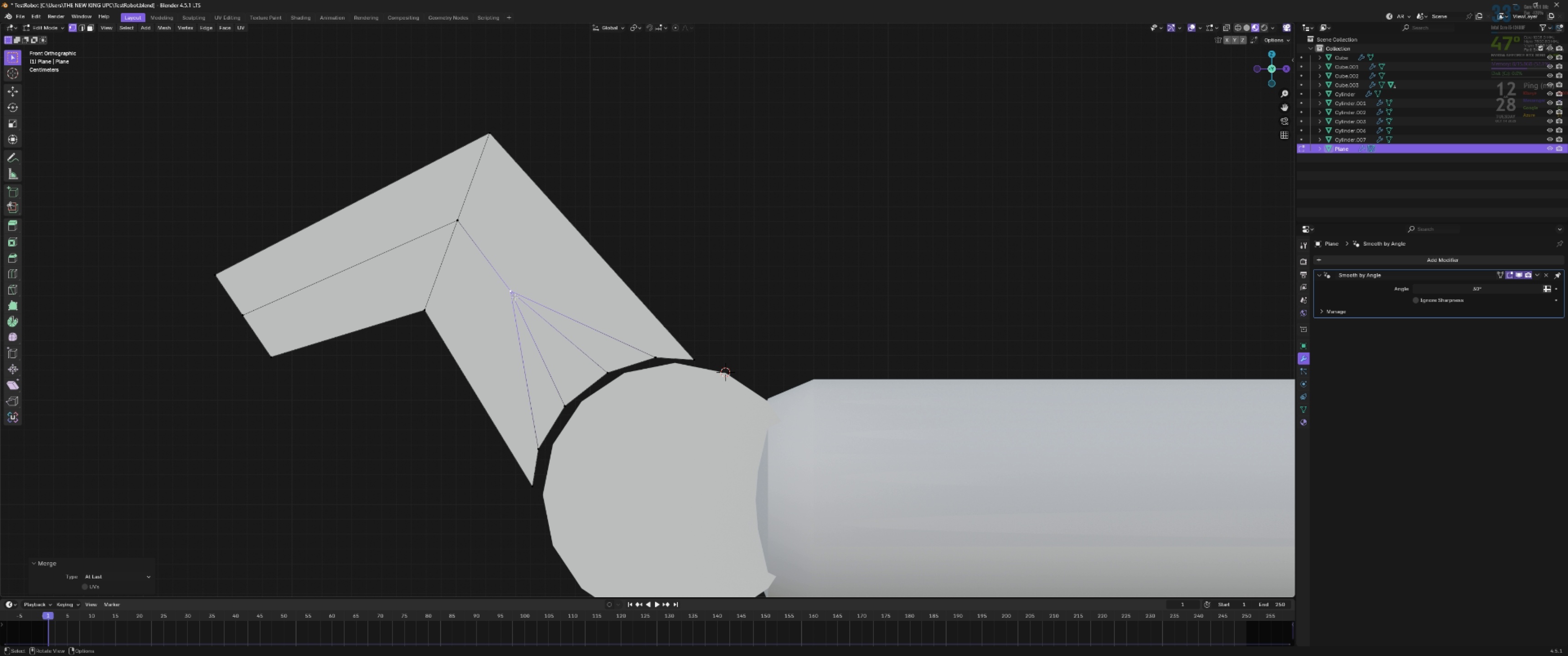 
key(Tab)
 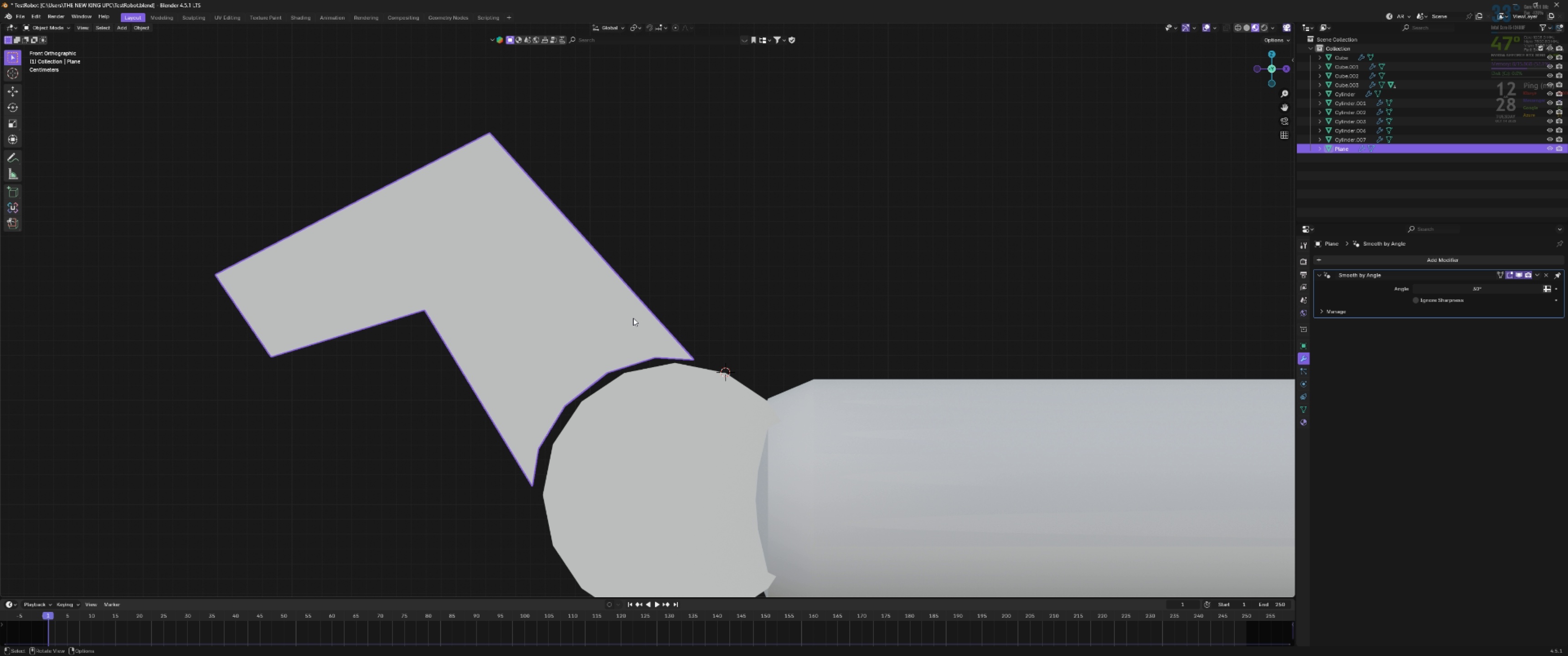 
scroll: coordinate [633, 318], scroll_direction: down, amount: 4.0
 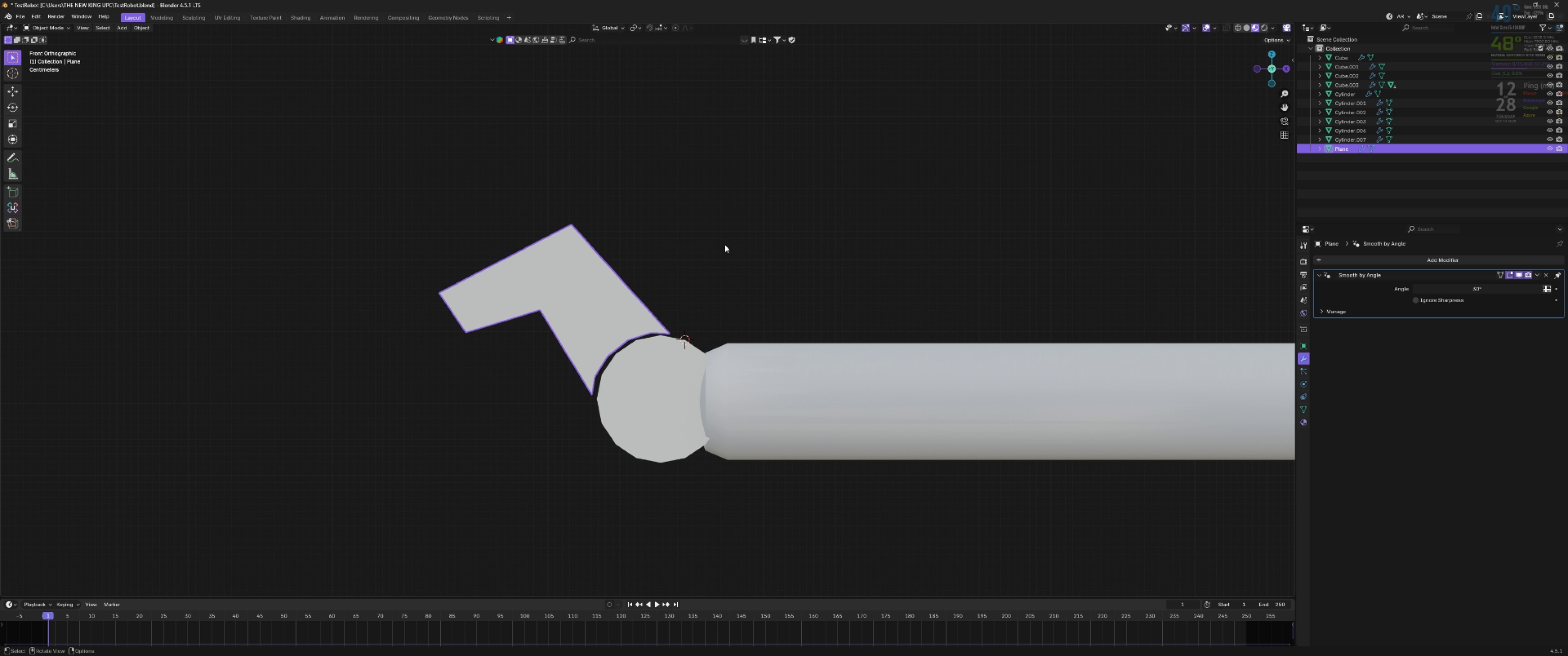 
left_click([725, 245])
 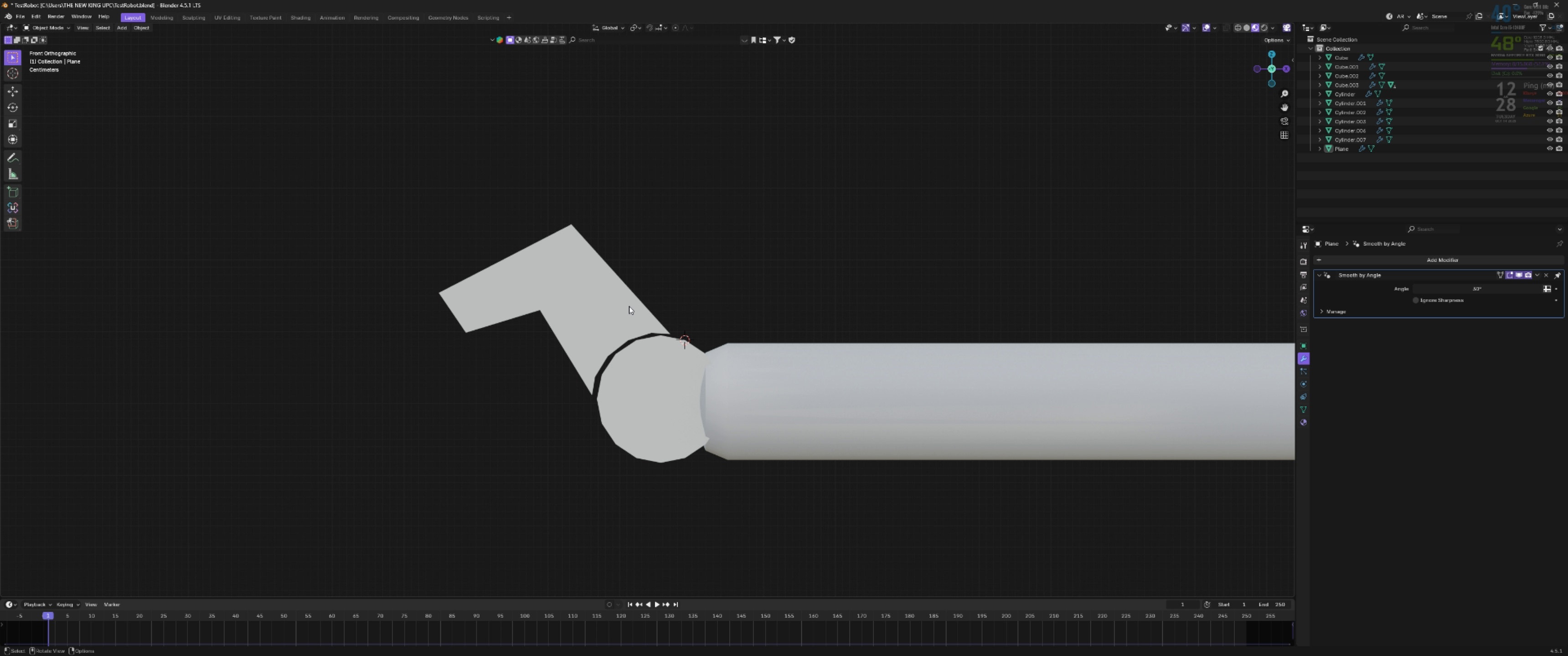 
scroll: coordinate [626, 307], scroll_direction: down, amount: 3.0
 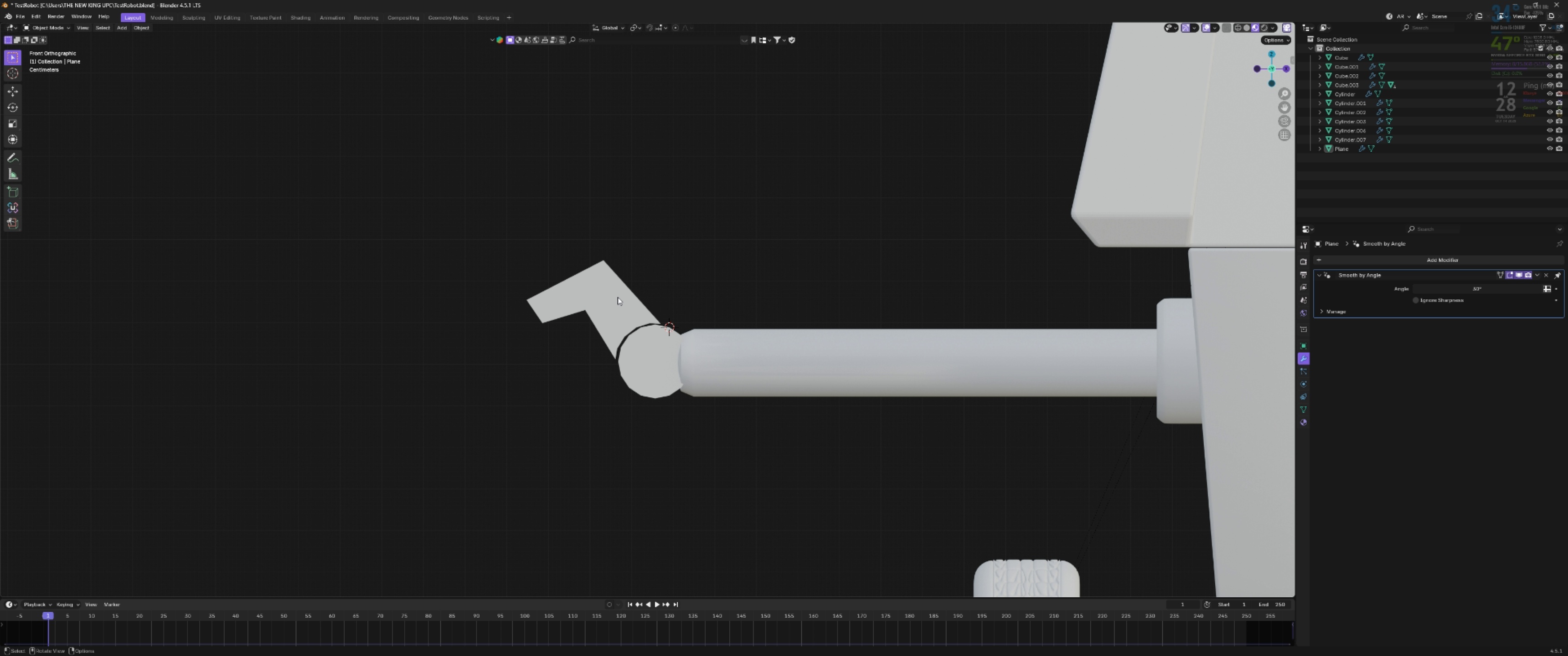 
key(G)
 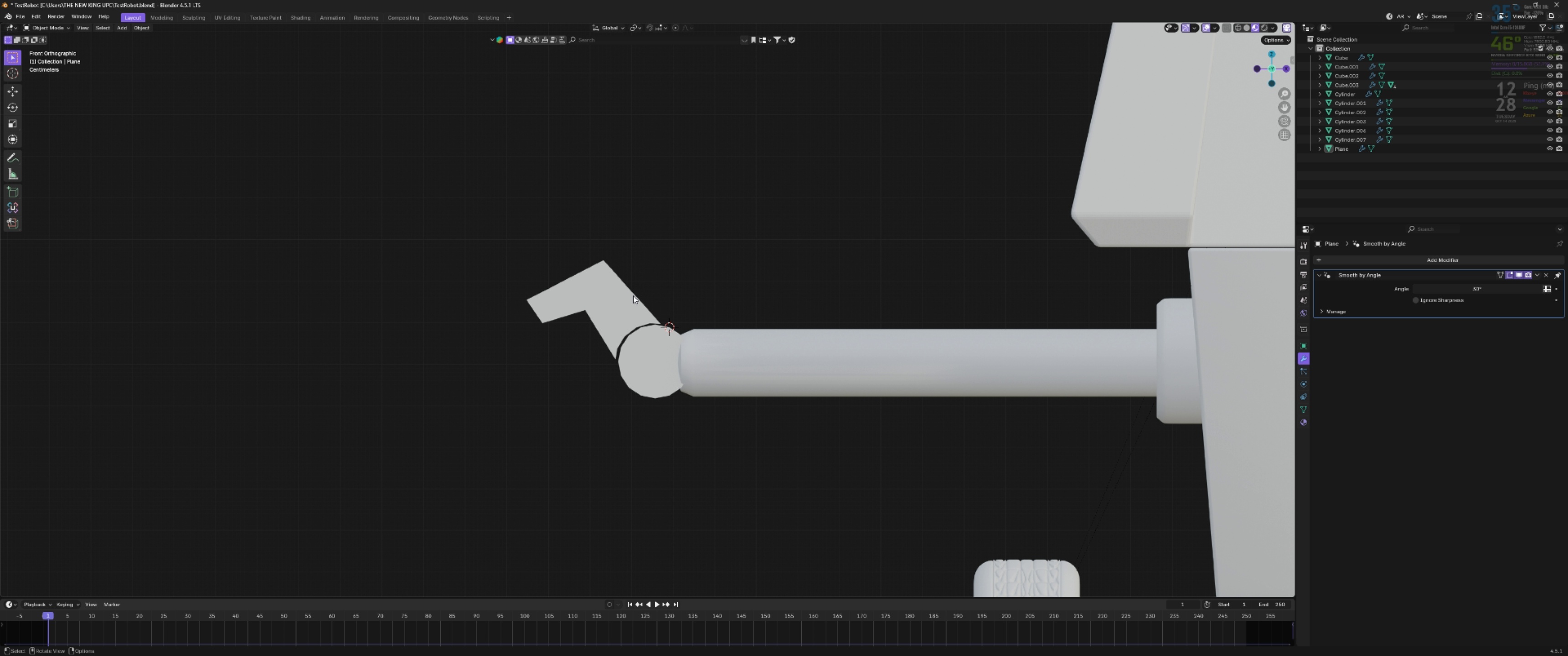 
left_click([633, 296])
 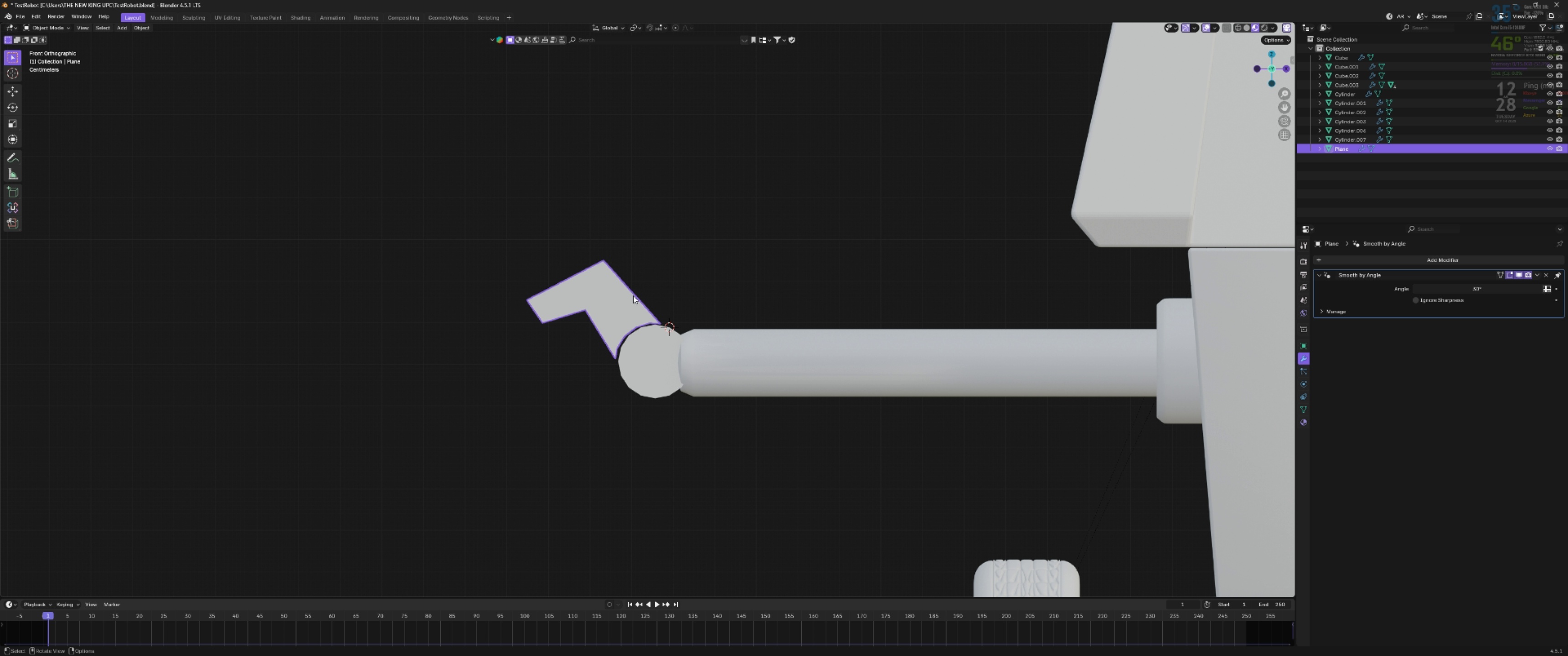 
key(G)
 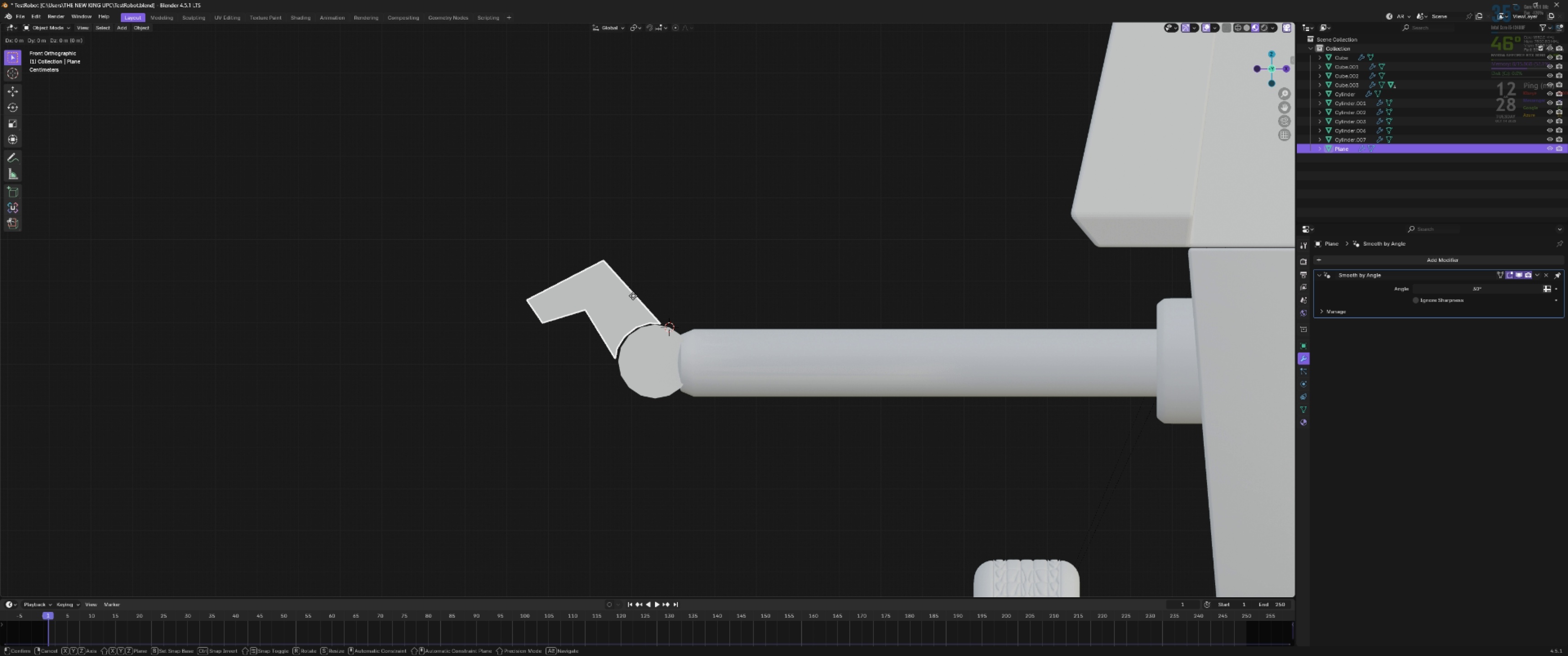 
hold_key(key=ShiftLeft, duration=1.09)
left_click([635, 290])
 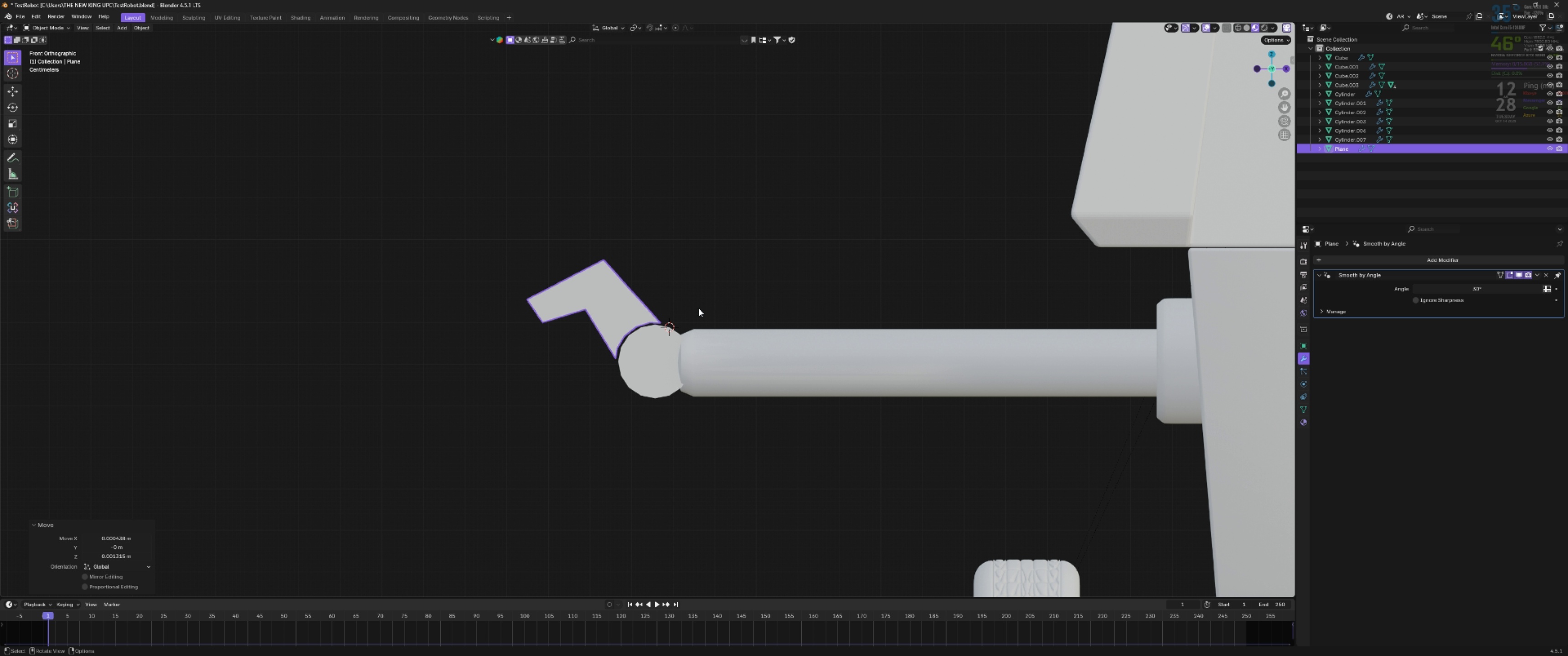 
scroll: coordinate [702, 313], scroll_direction: up, amount: 4.0
 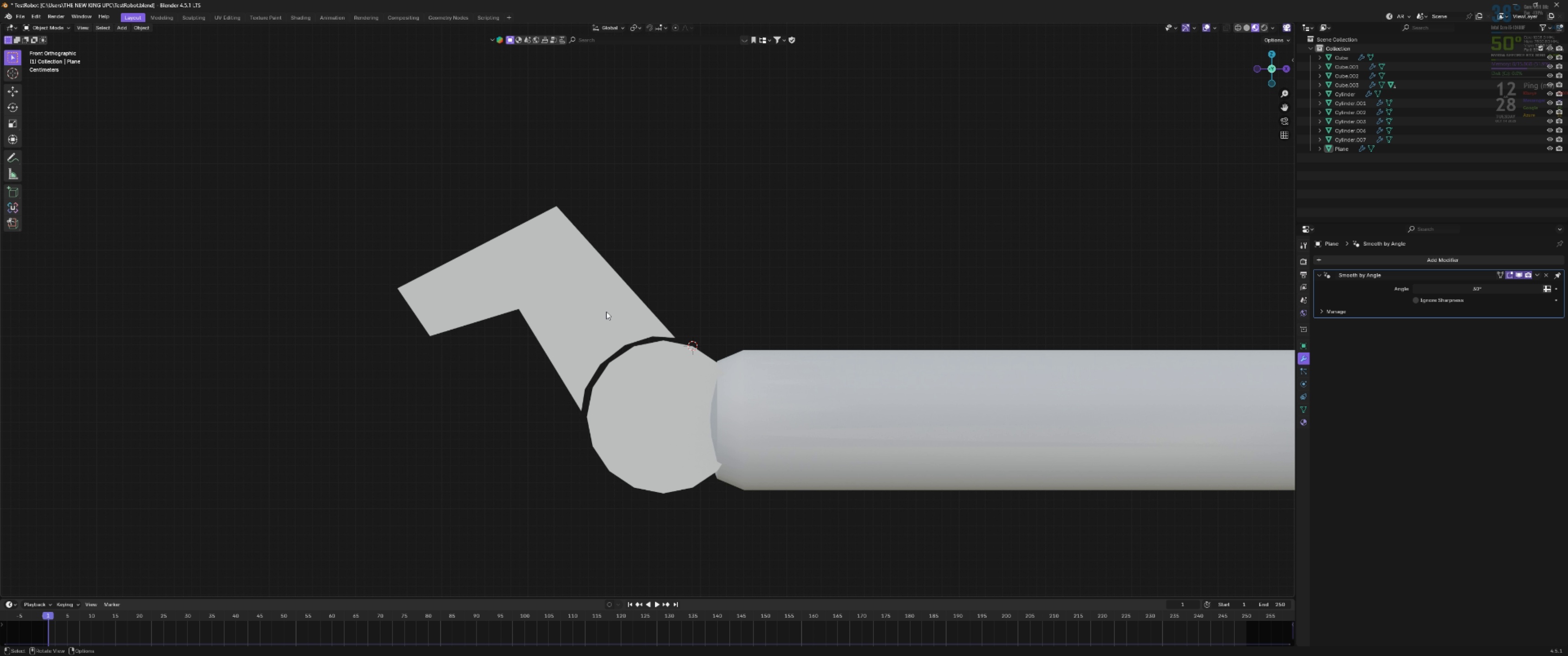 
double_click([606, 312])
 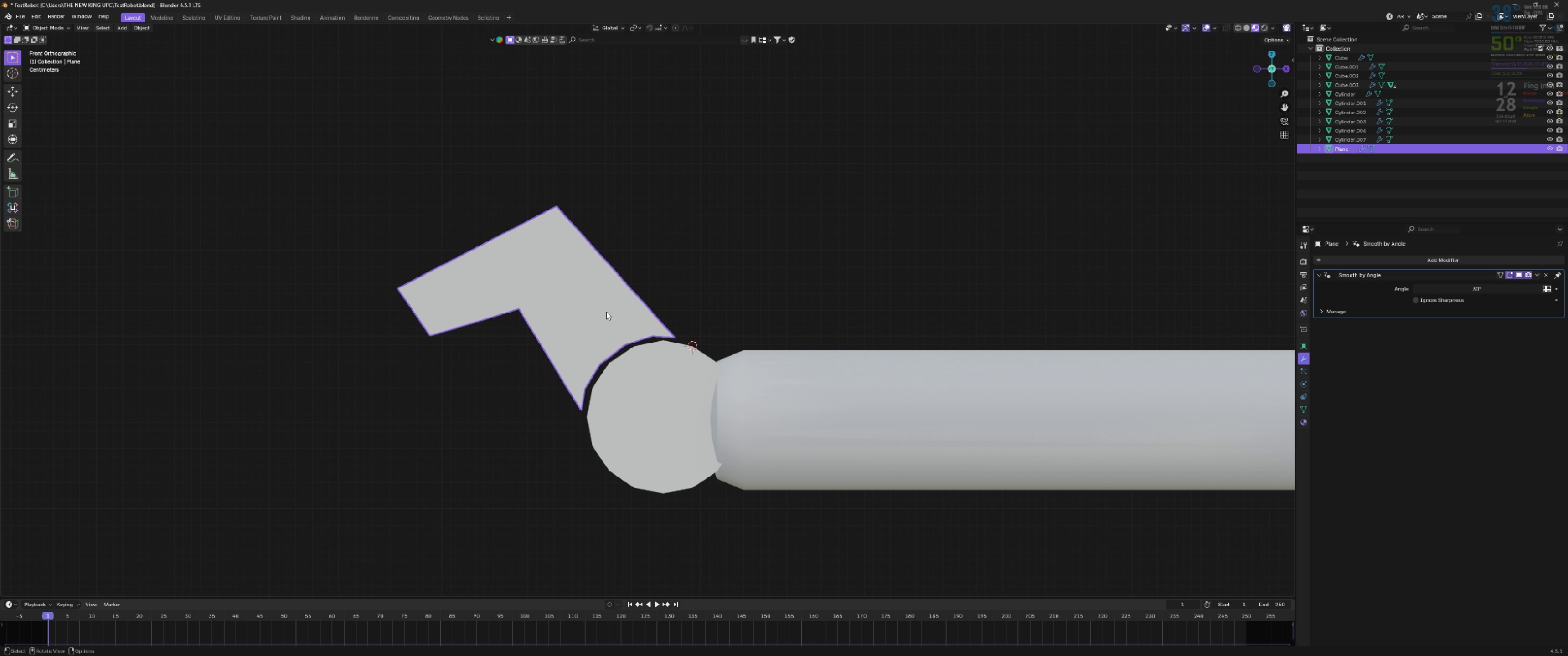 
key(G)
 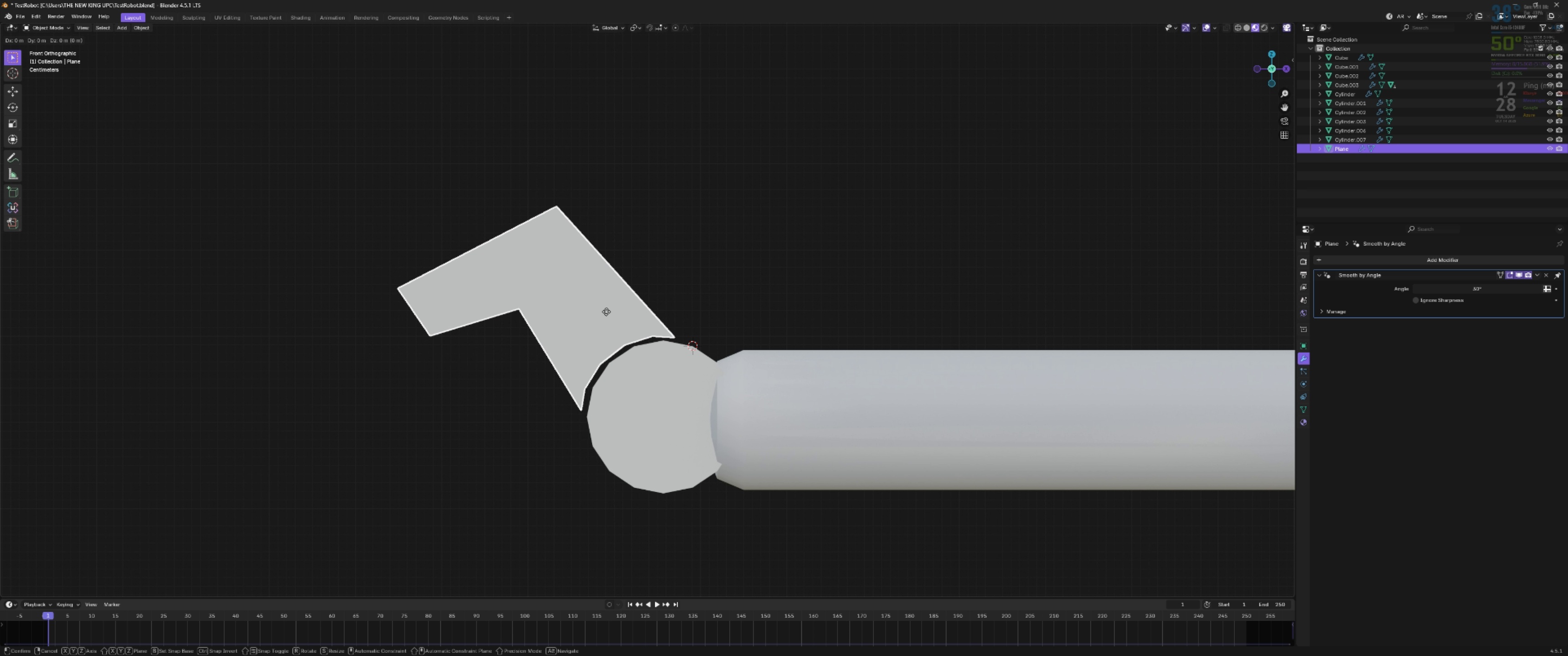 
hold_key(key=ShiftLeft, duration=0.87)
left_click([611, 310])
 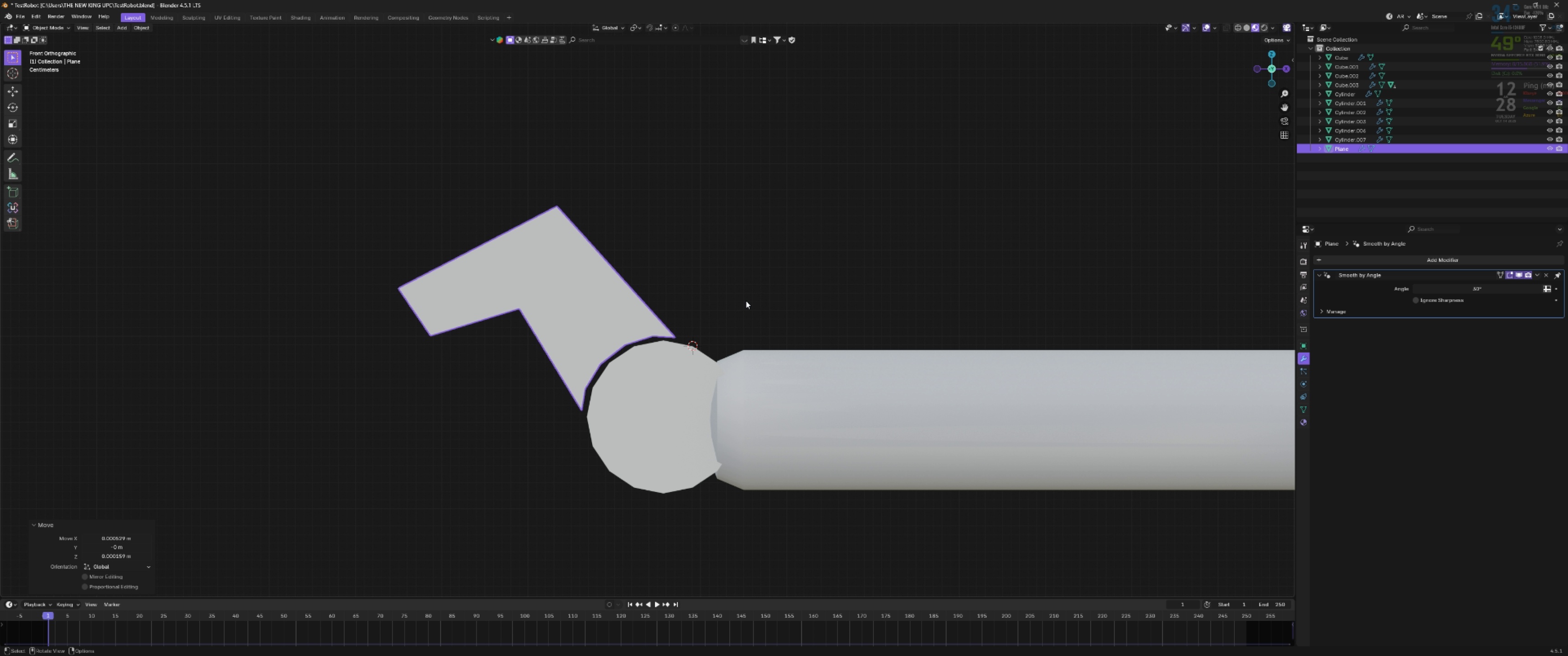 
double_click([746, 301])
 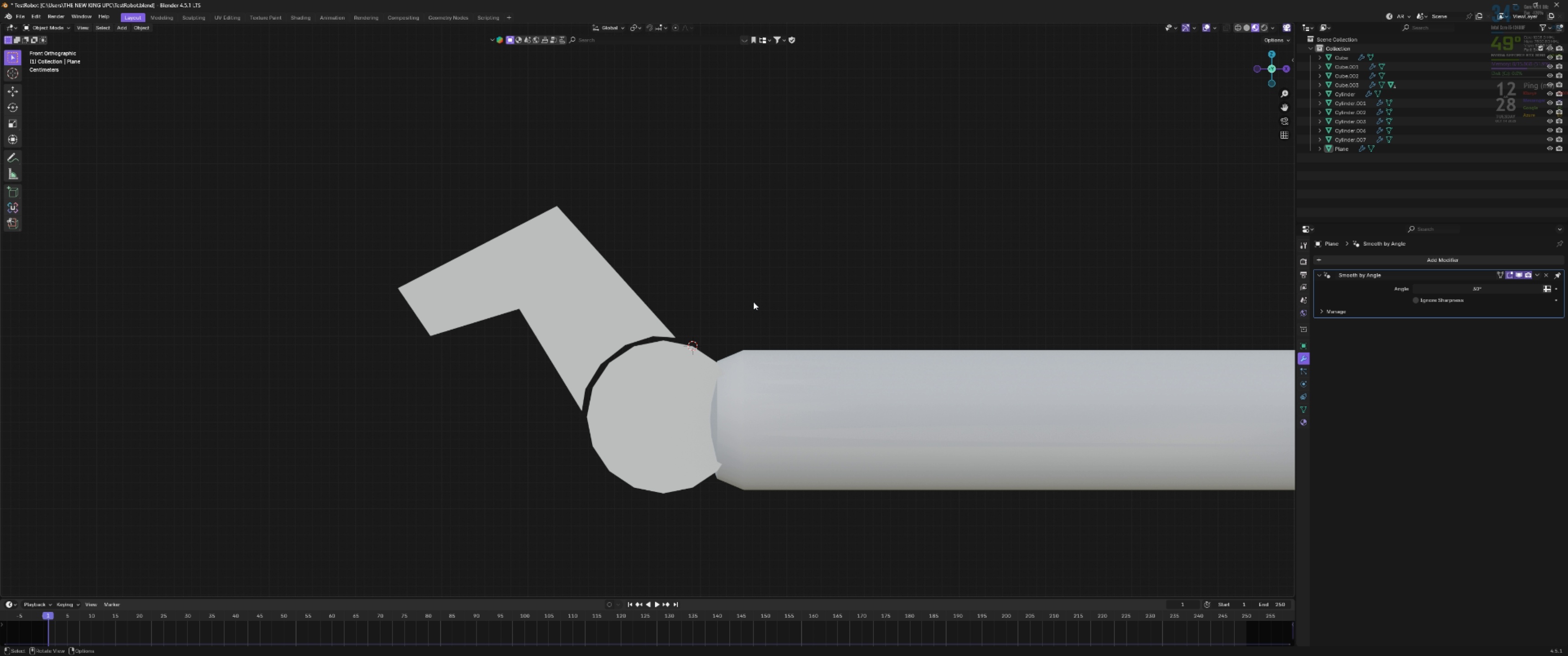 
scroll: coordinate [670, 310], scroll_direction: down, amount: 3.0
 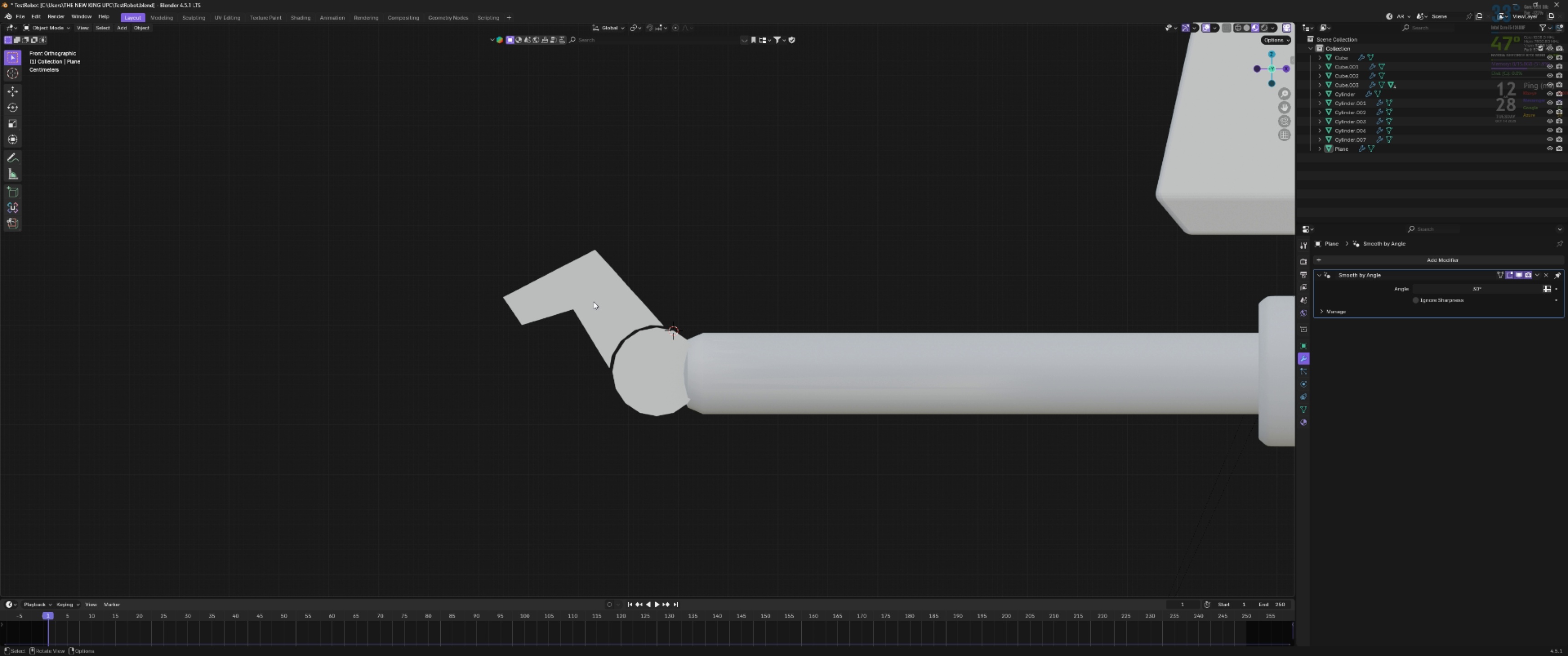 
hold_key(key=ShiftLeft, duration=1.5)
left_click([595, 302])
 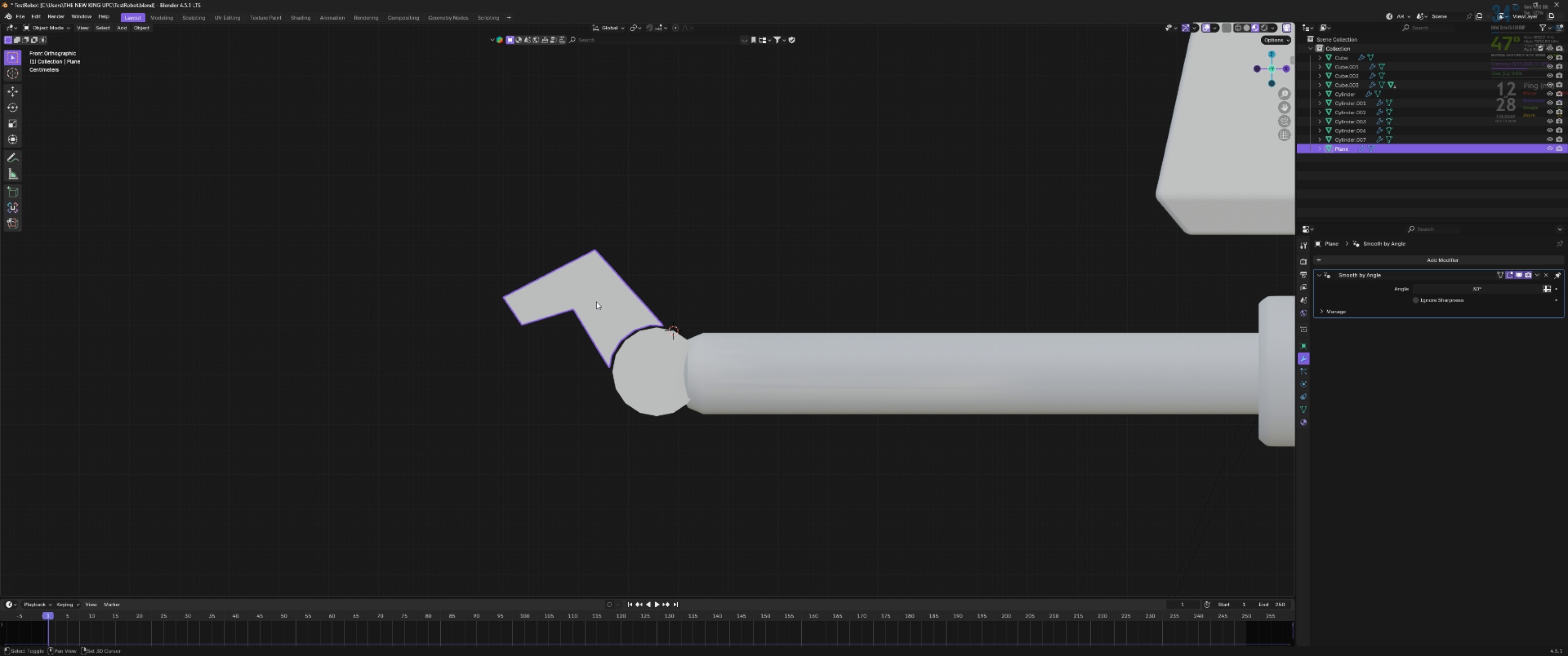 
key(Shift+D)
 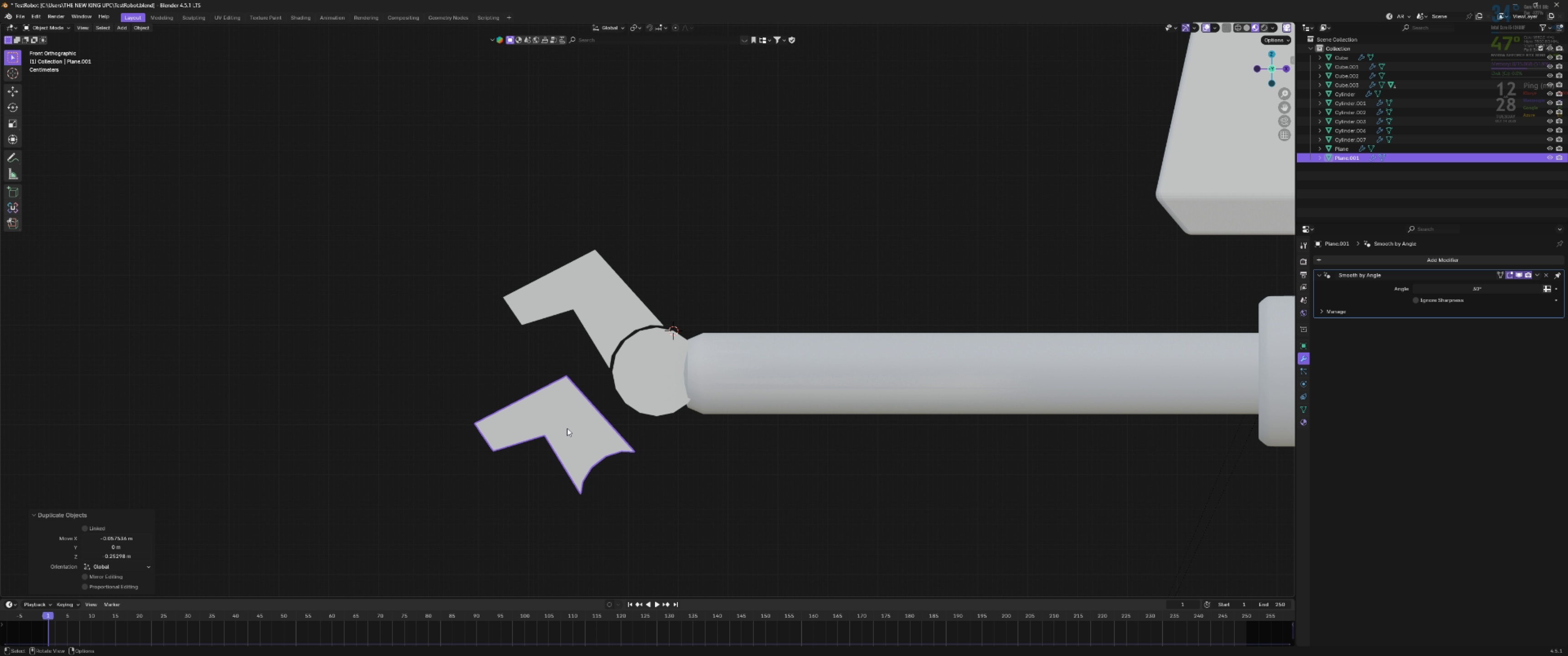 
left_click([567, 428])
 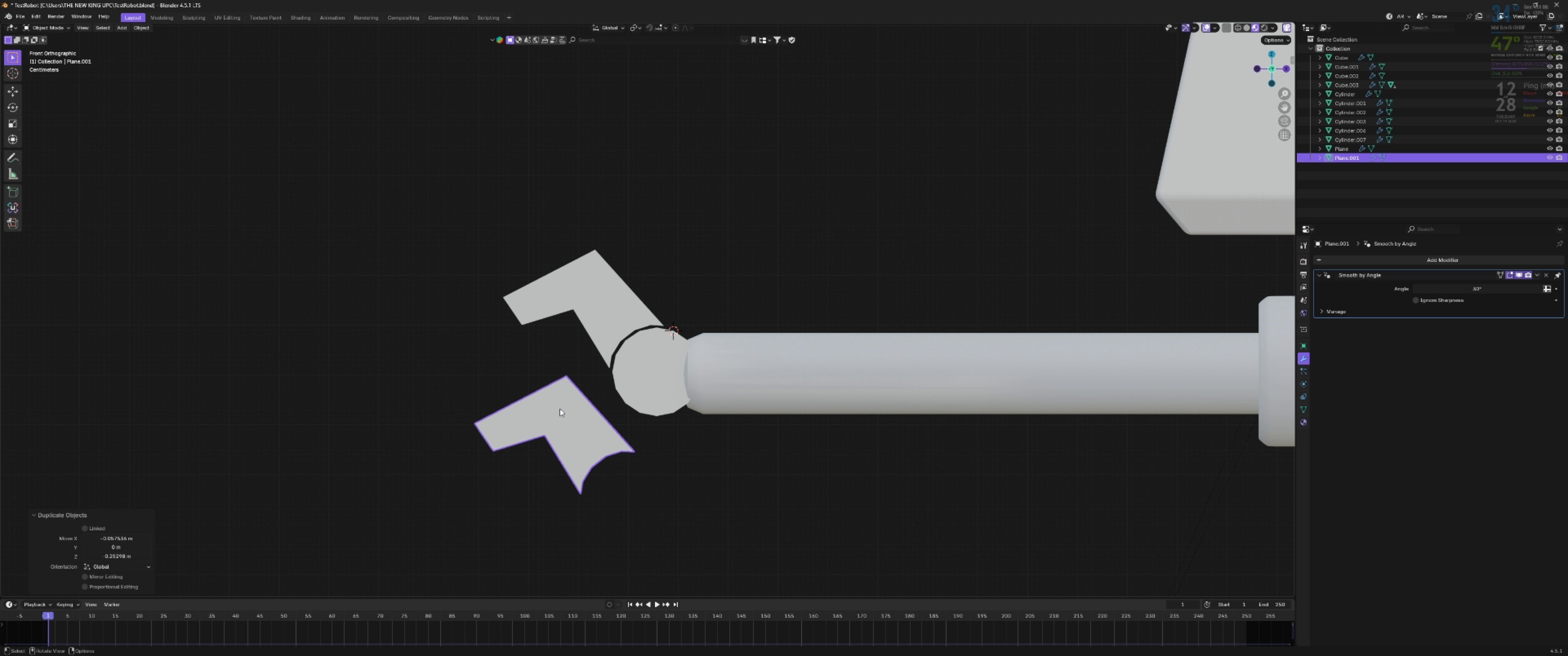 
right_click([516, 436])
 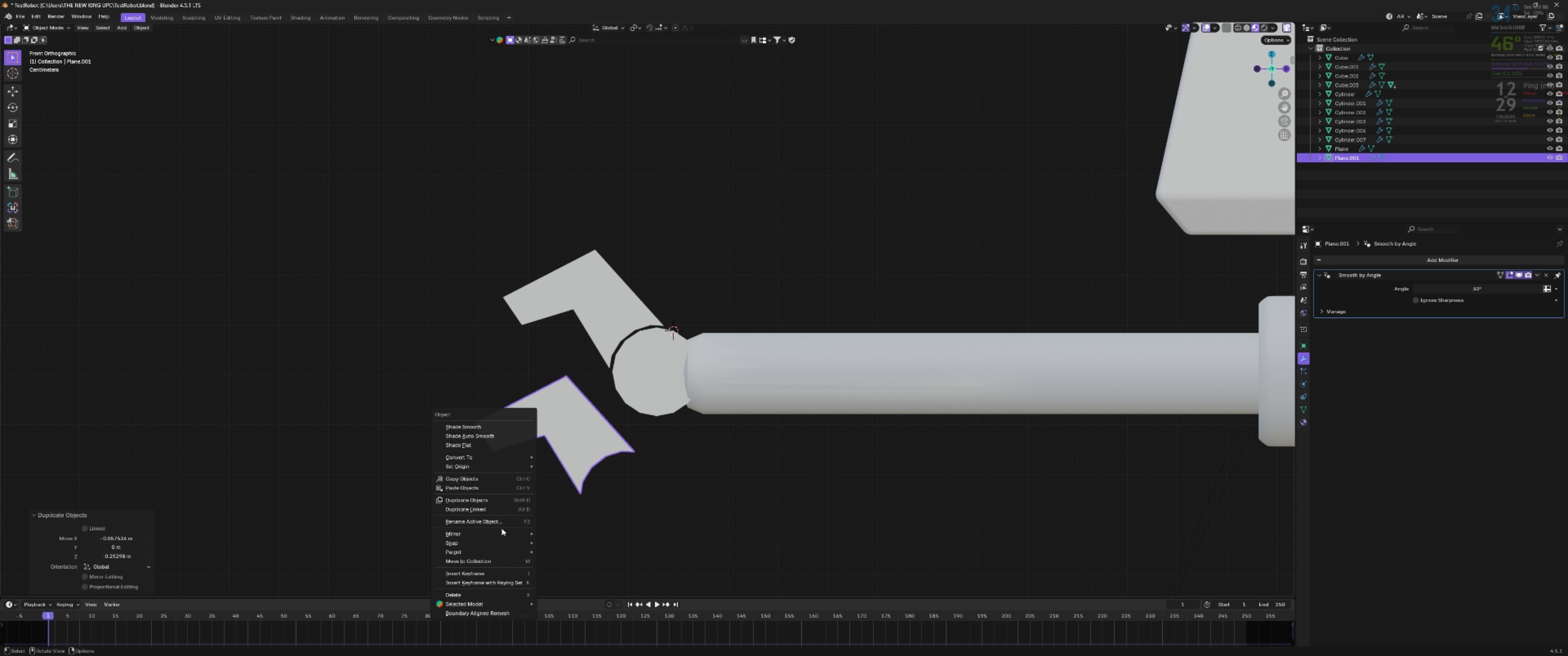 
wait(5.84)
 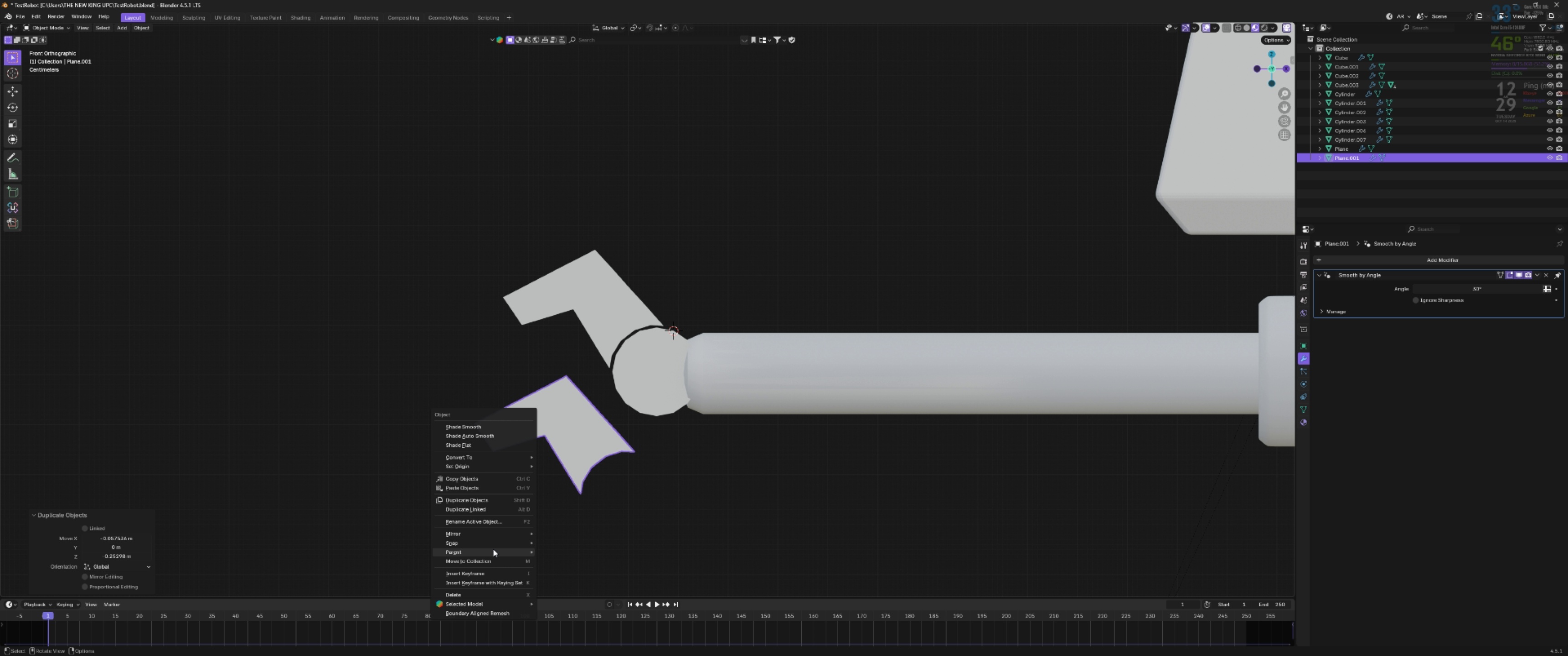 
left_click([573, 562])
 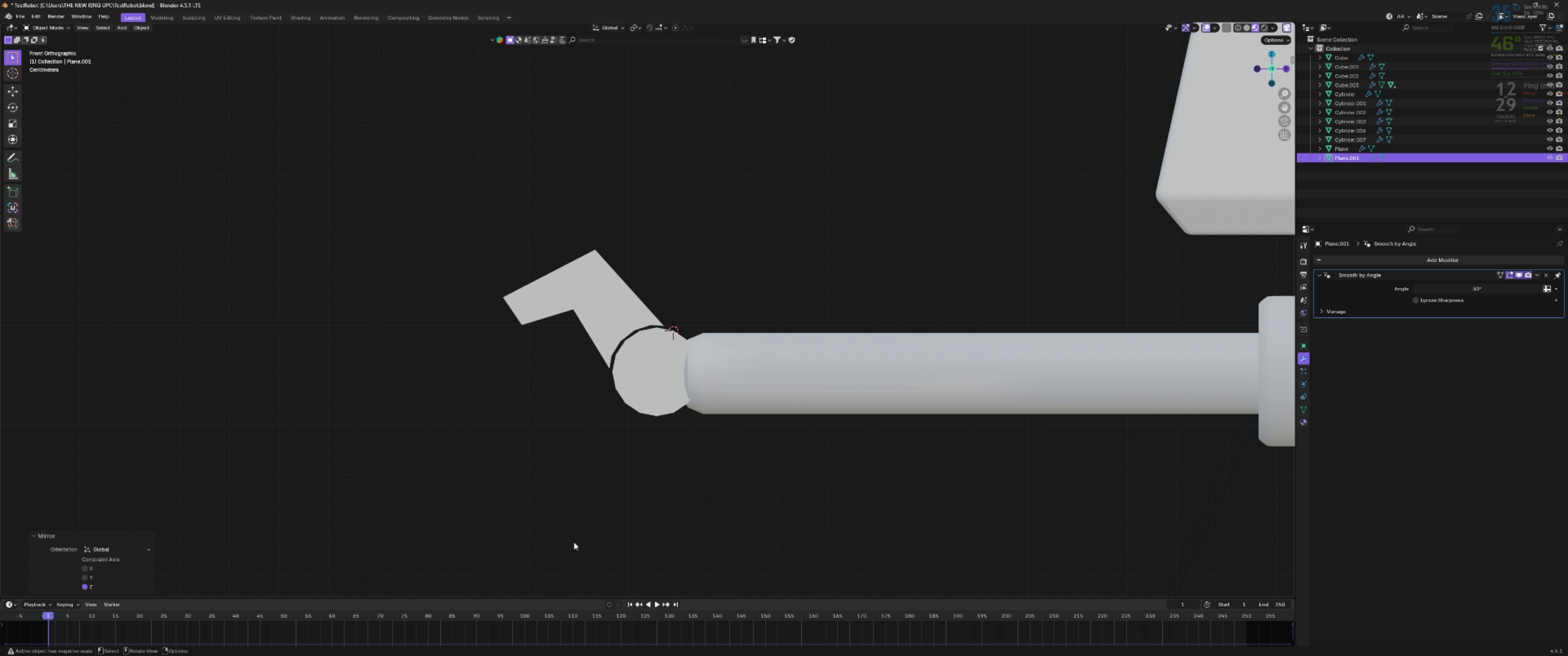 
scroll: coordinate [589, 502], scroll_direction: down, amount: 10.0
 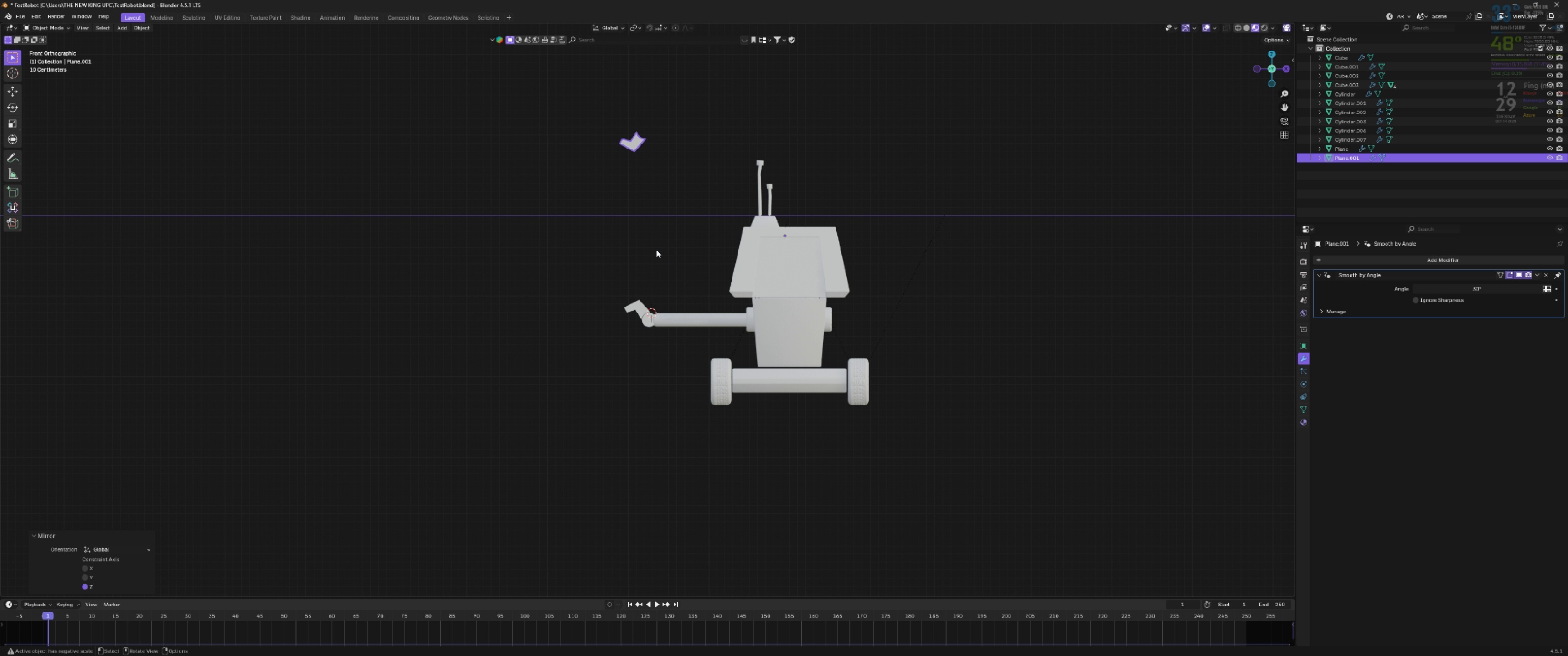 
type(gz)
 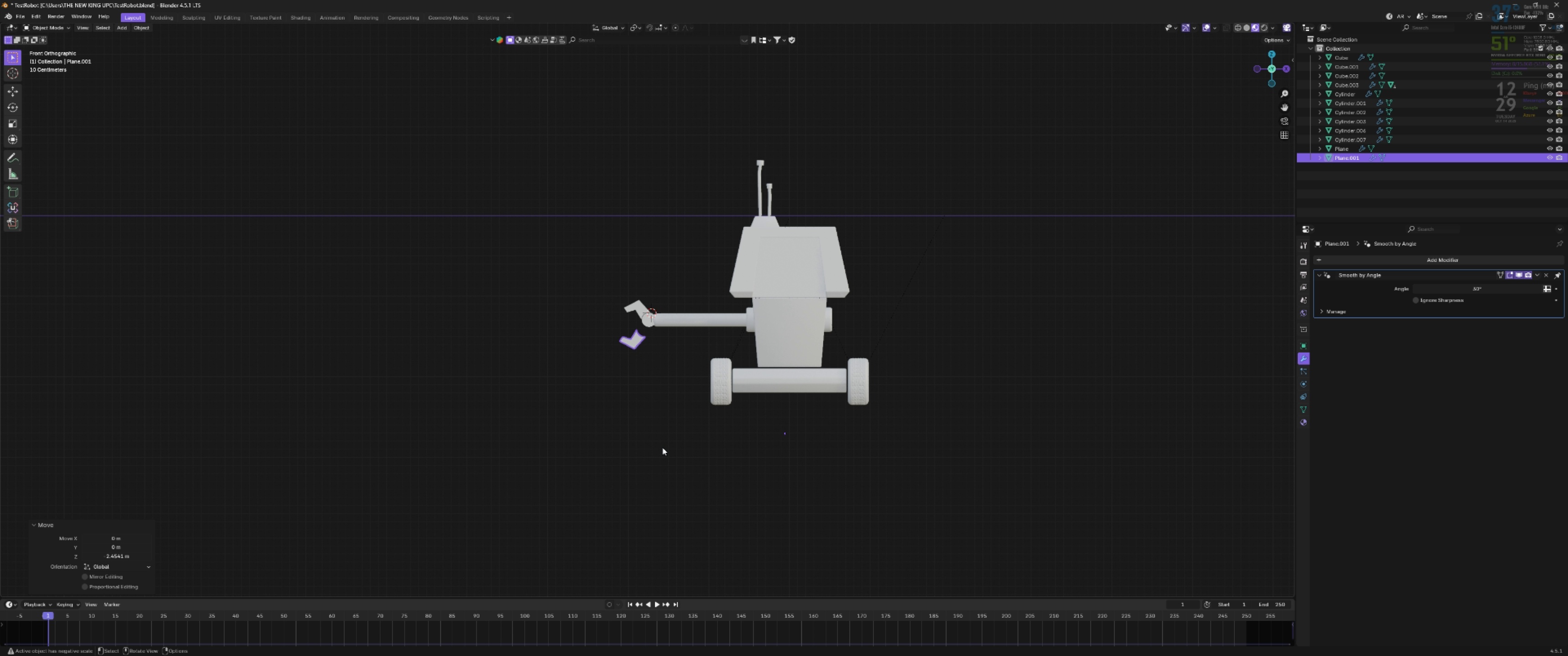 
left_click([662, 447])
 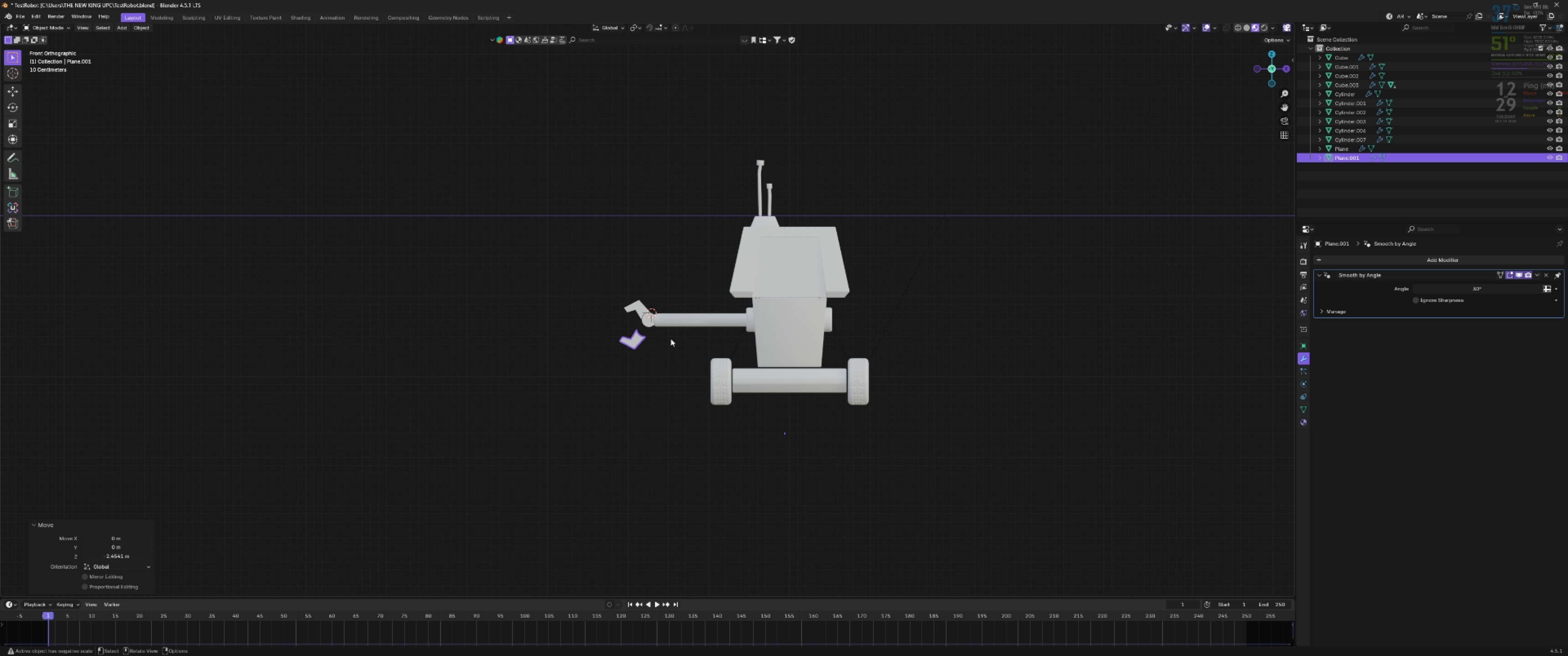 
scroll: coordinate [667, 348], scroll_direction: up, amount: 9.0
 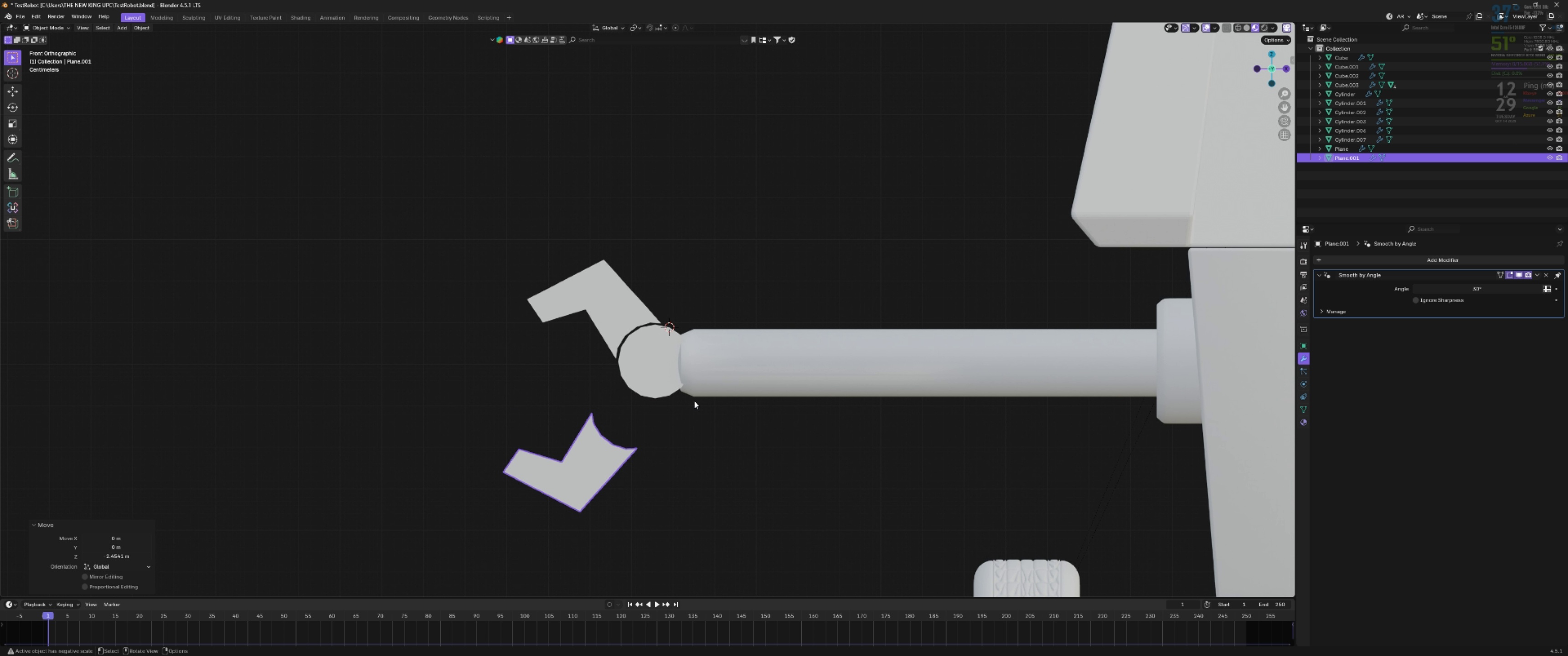 
hold_key(key=ShiftLeft, duration=0.37)
 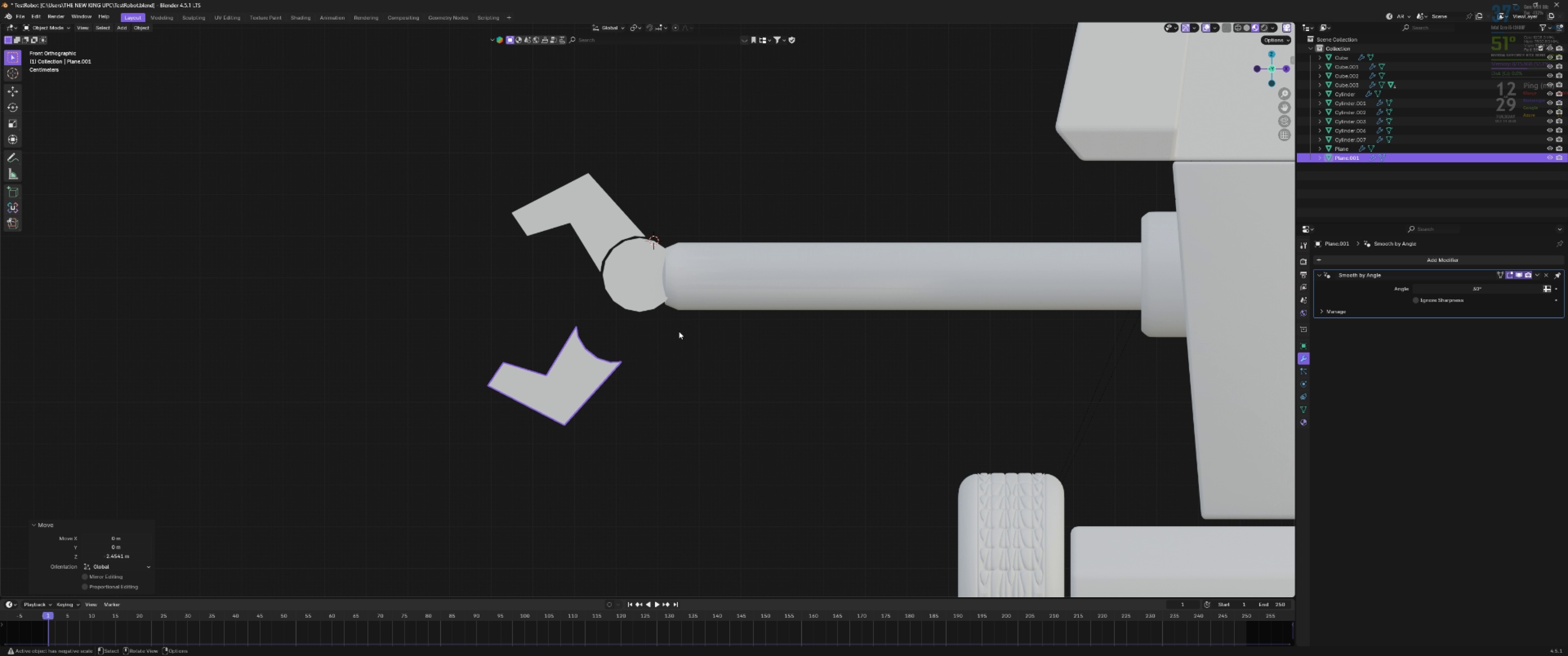 
scroll: coordinate [677, 336], scroll_direction: up, amount: 3.0
 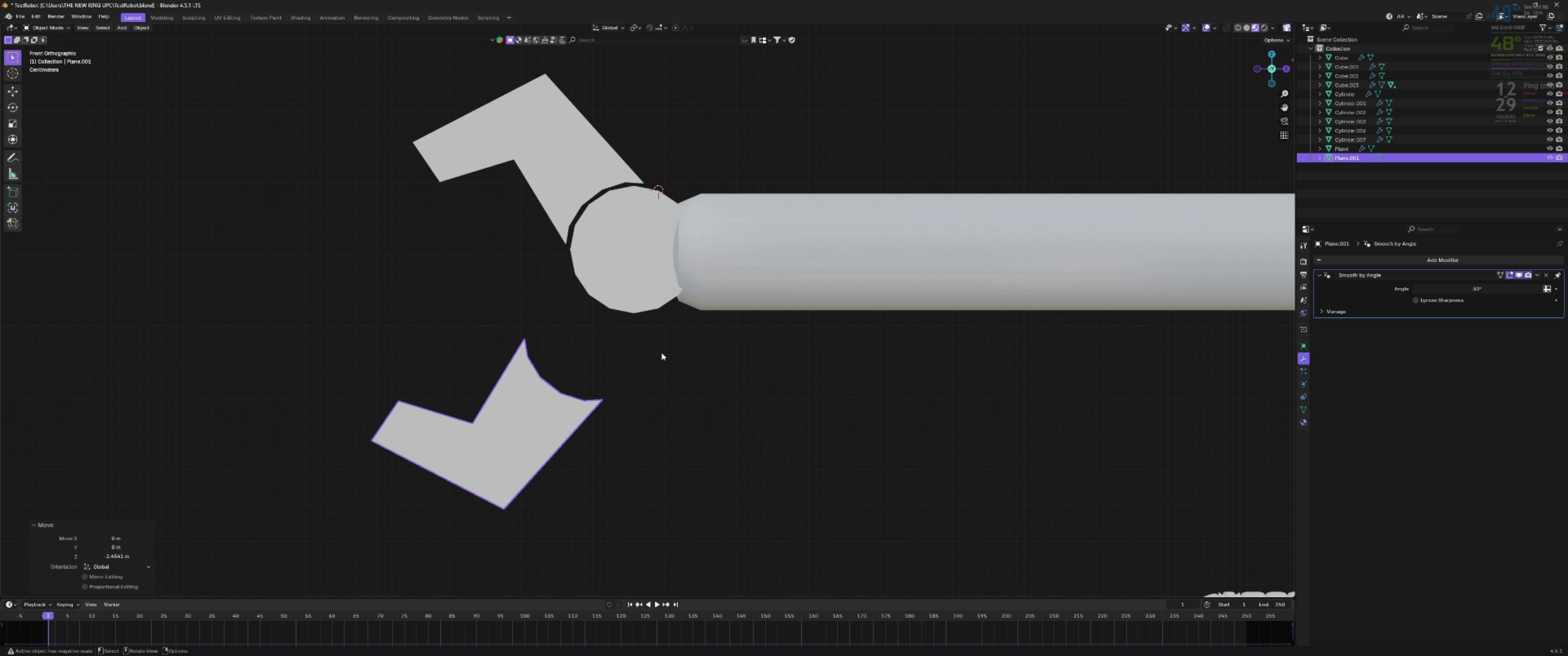 
type(gzx)
 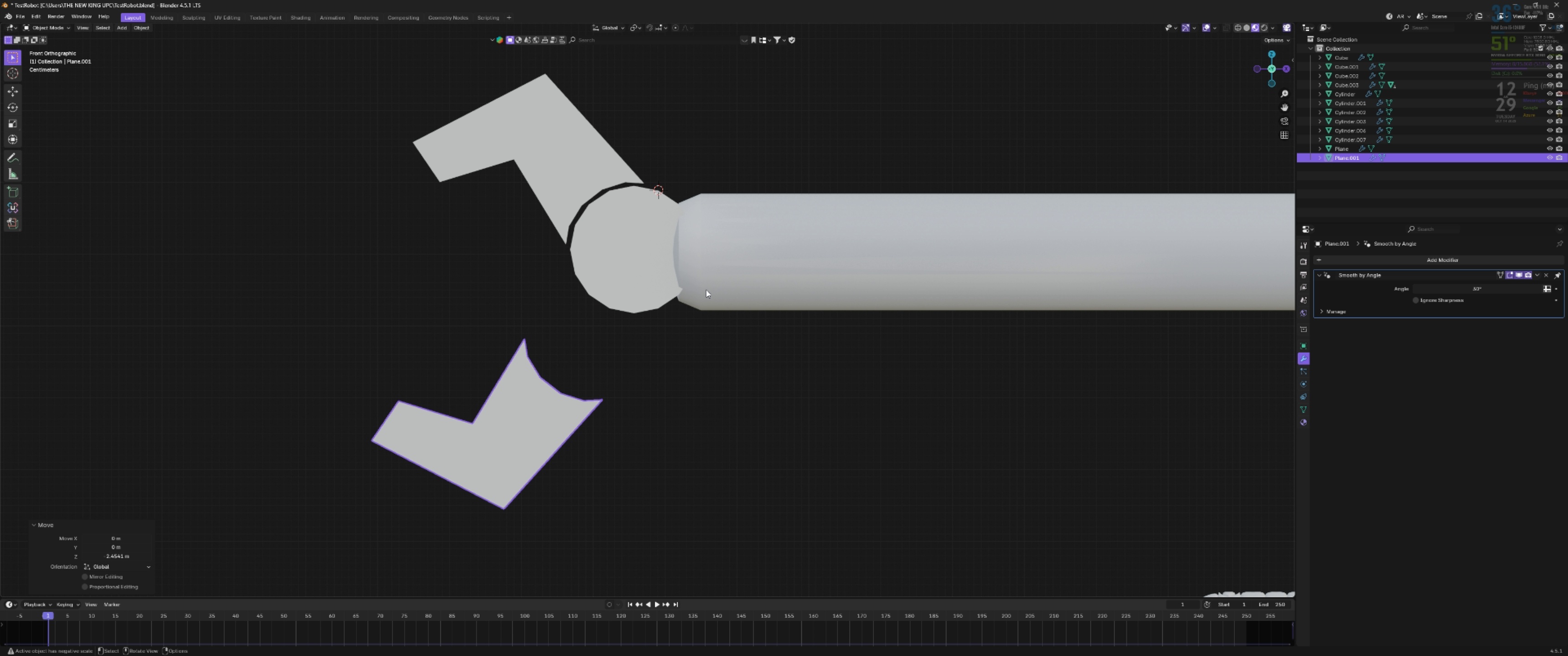 
right_click([706, 290])
 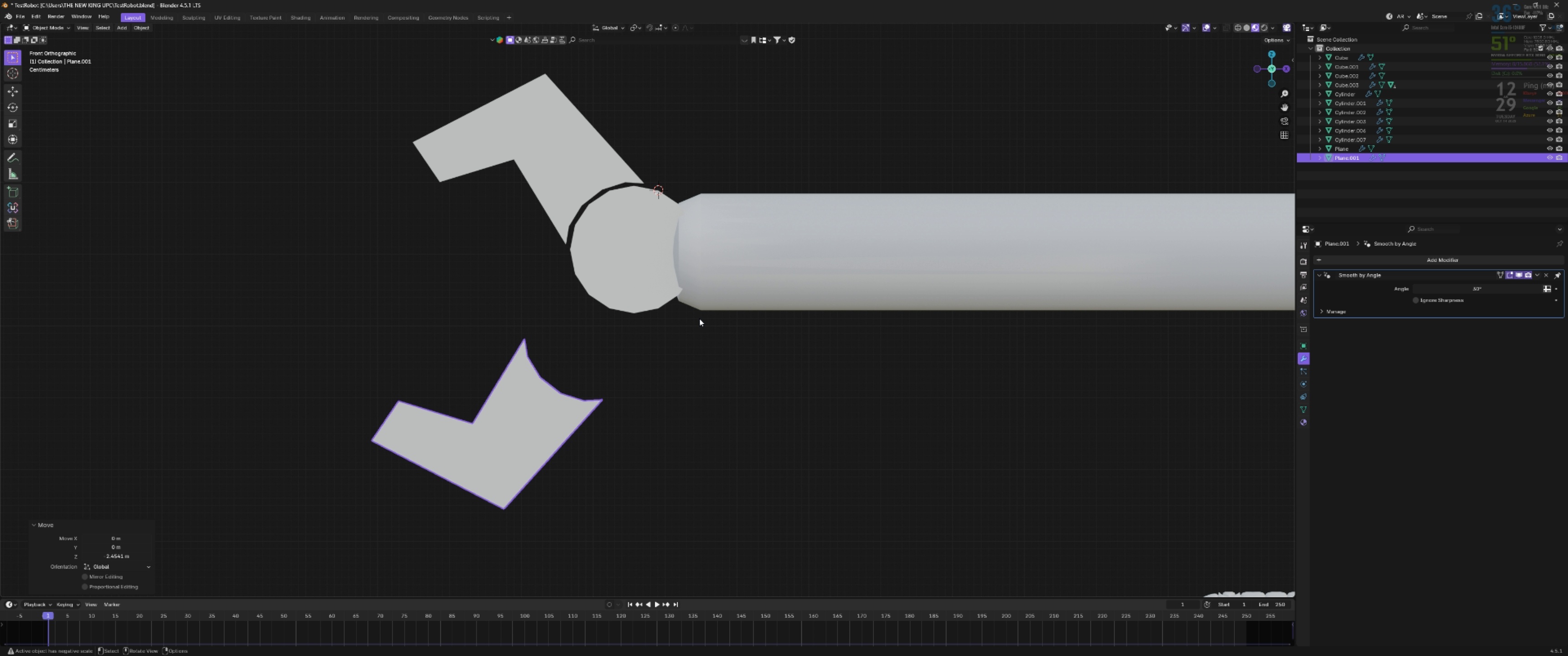 
key(G)
 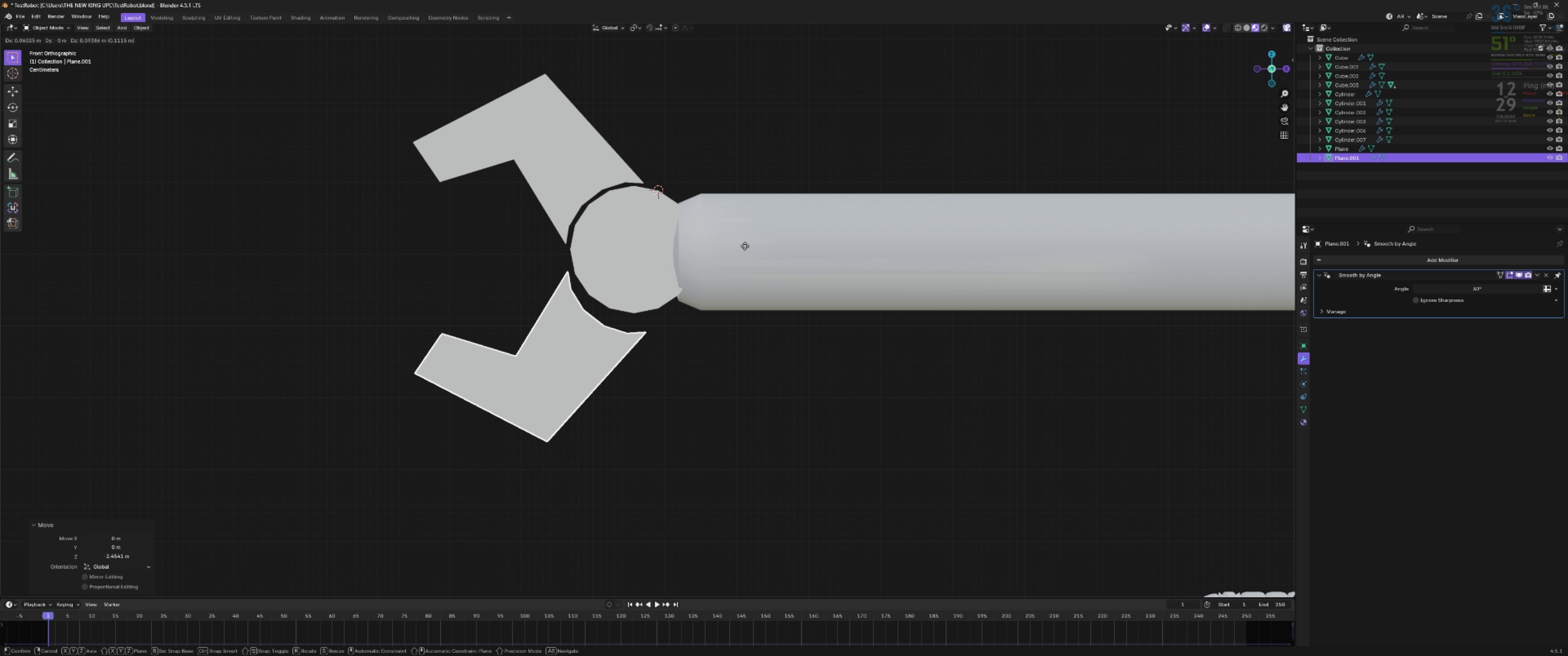 
hold_key(key=ShiftLeft, duration=1.54)
 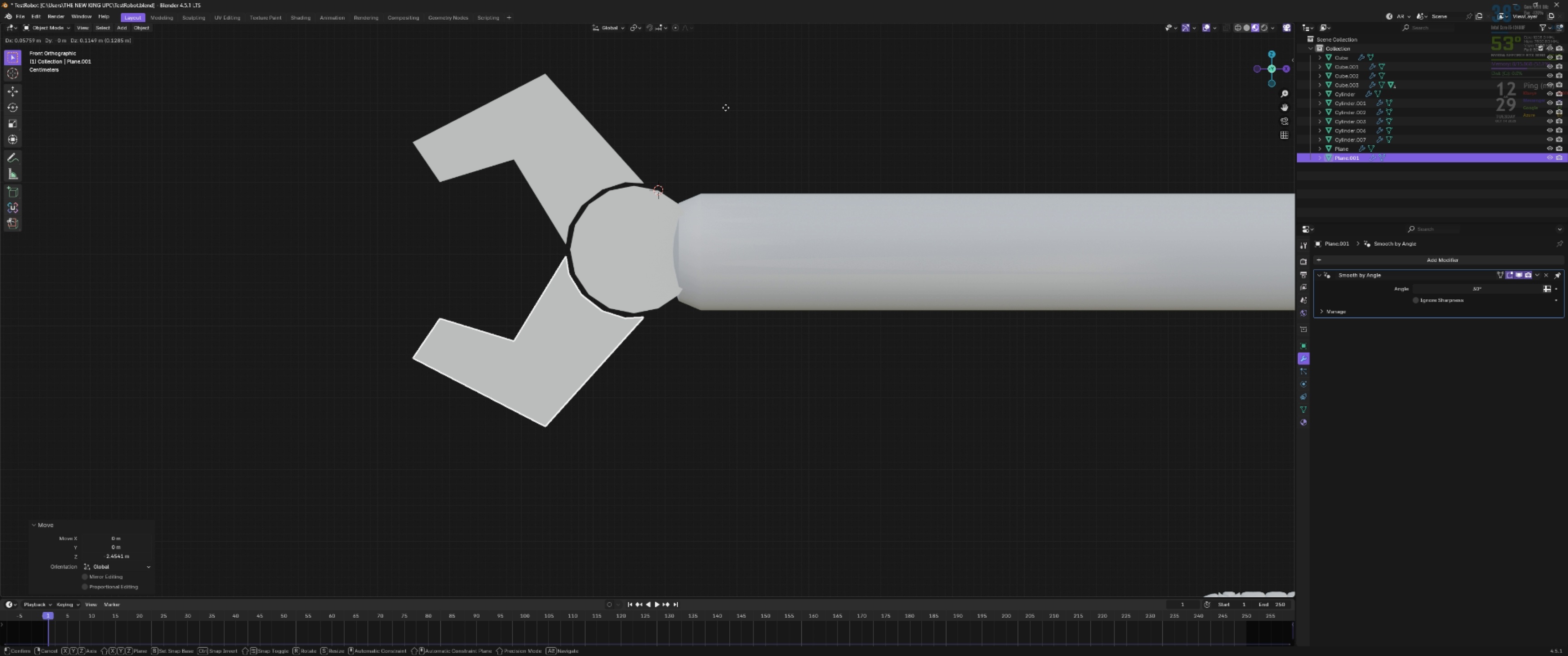 
hold_key(key=ShiftLeft, duration=1.51)
 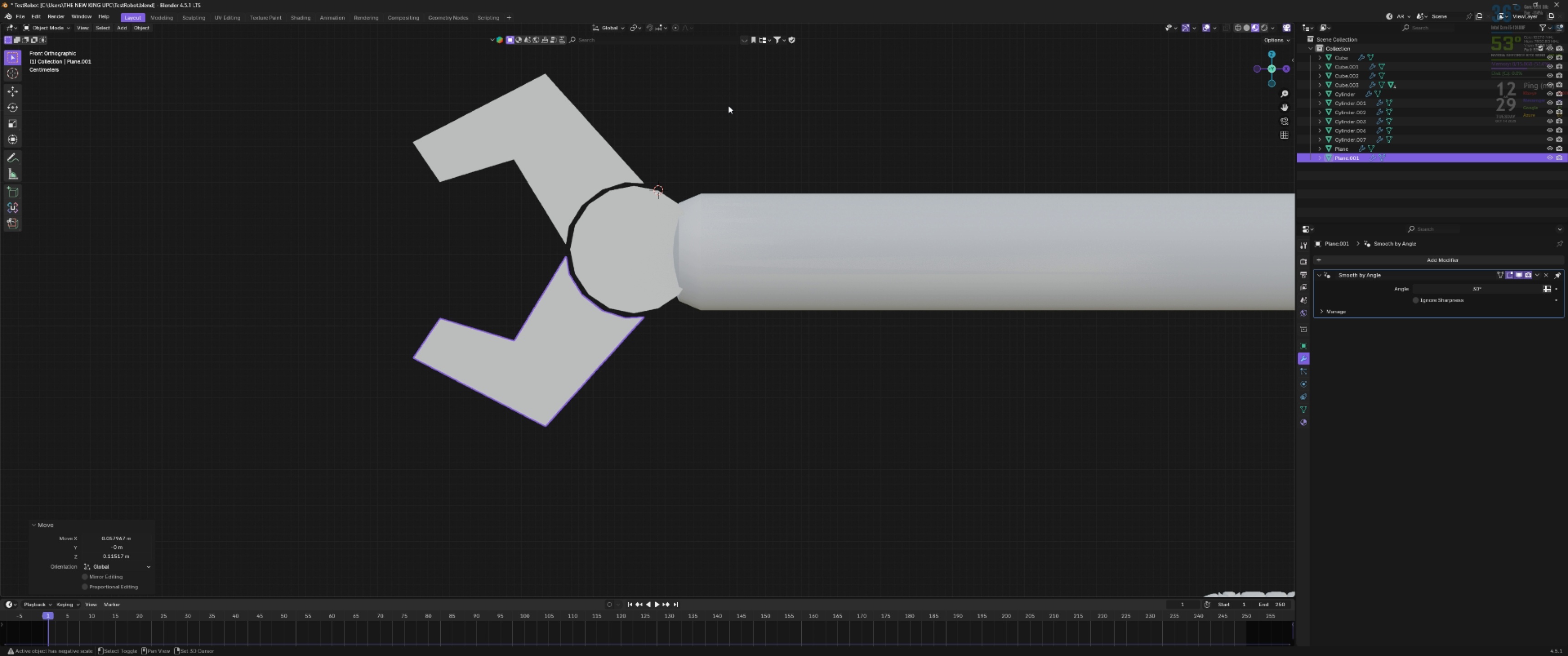 
key(Shift+ShiftLeft)
 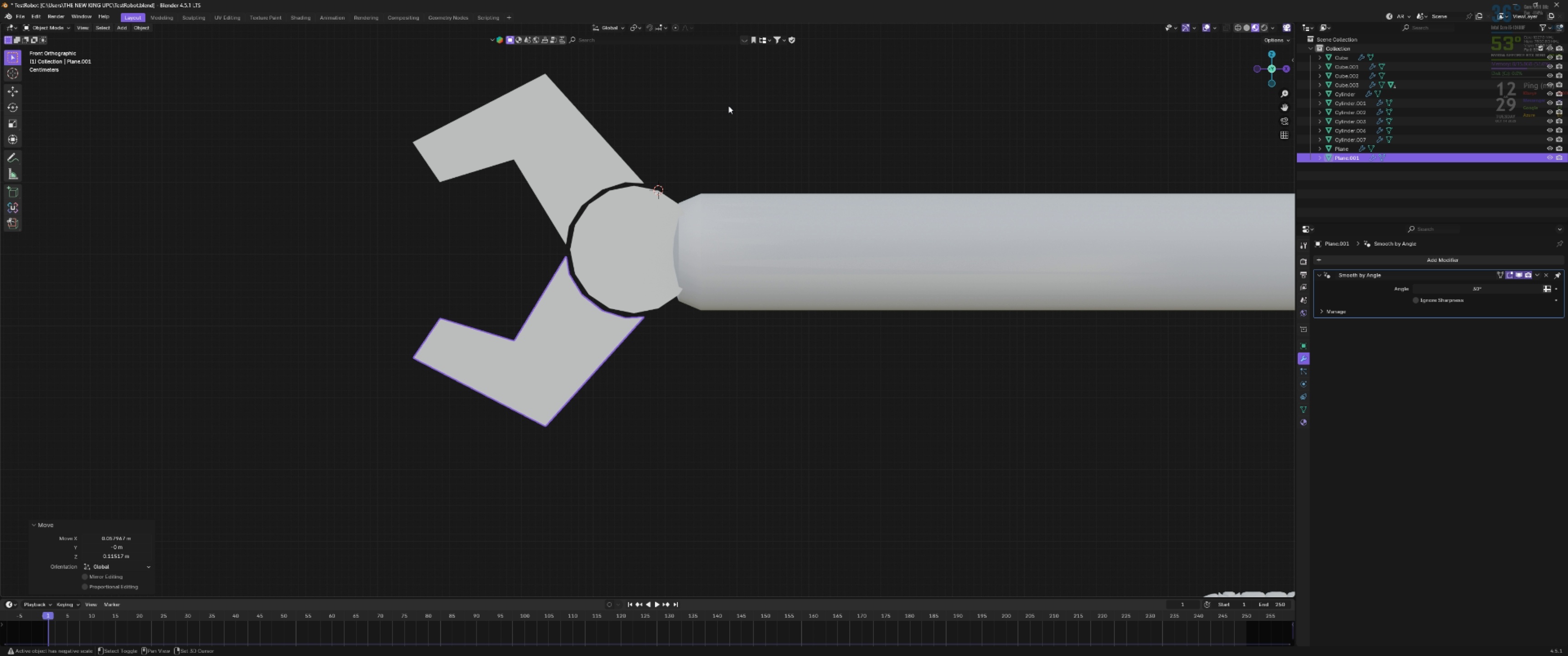 
key(Shift+ShiftLeft)
 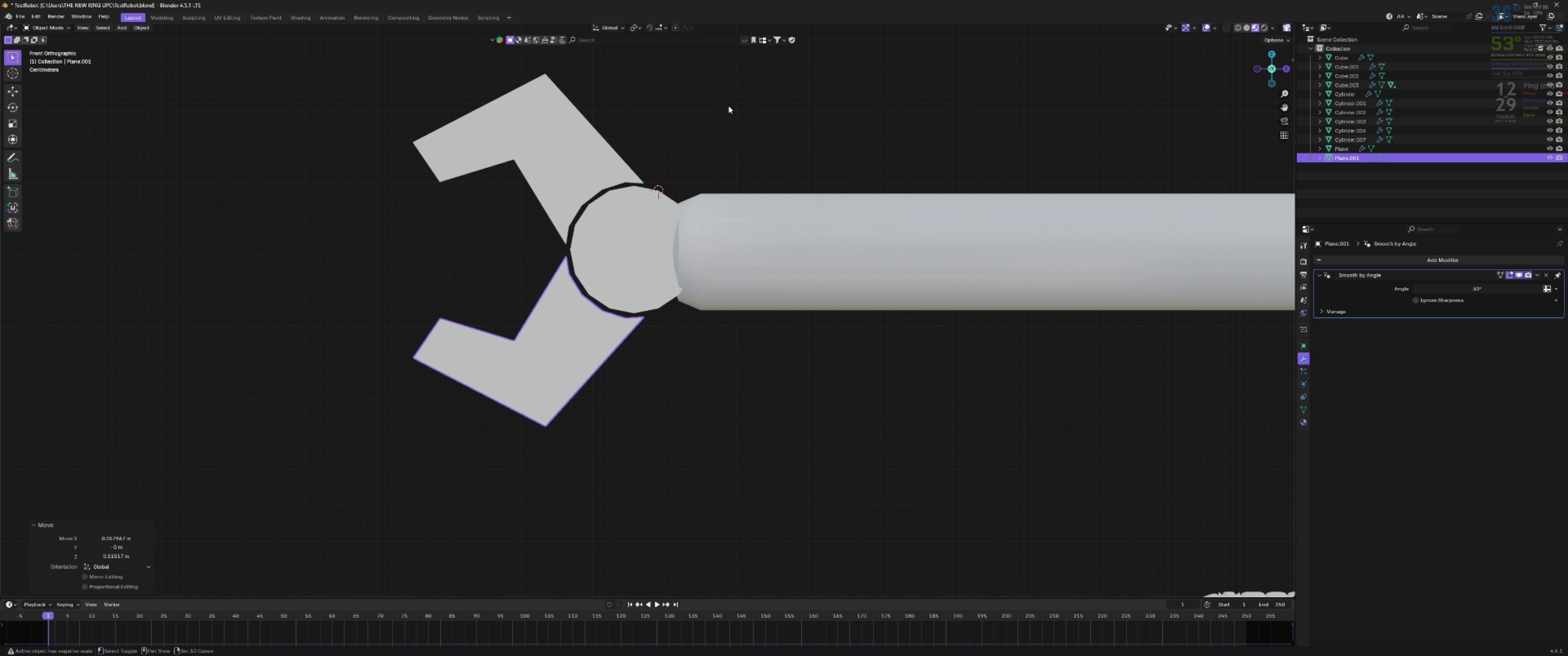 
key(Shift+ShiftLeft)
 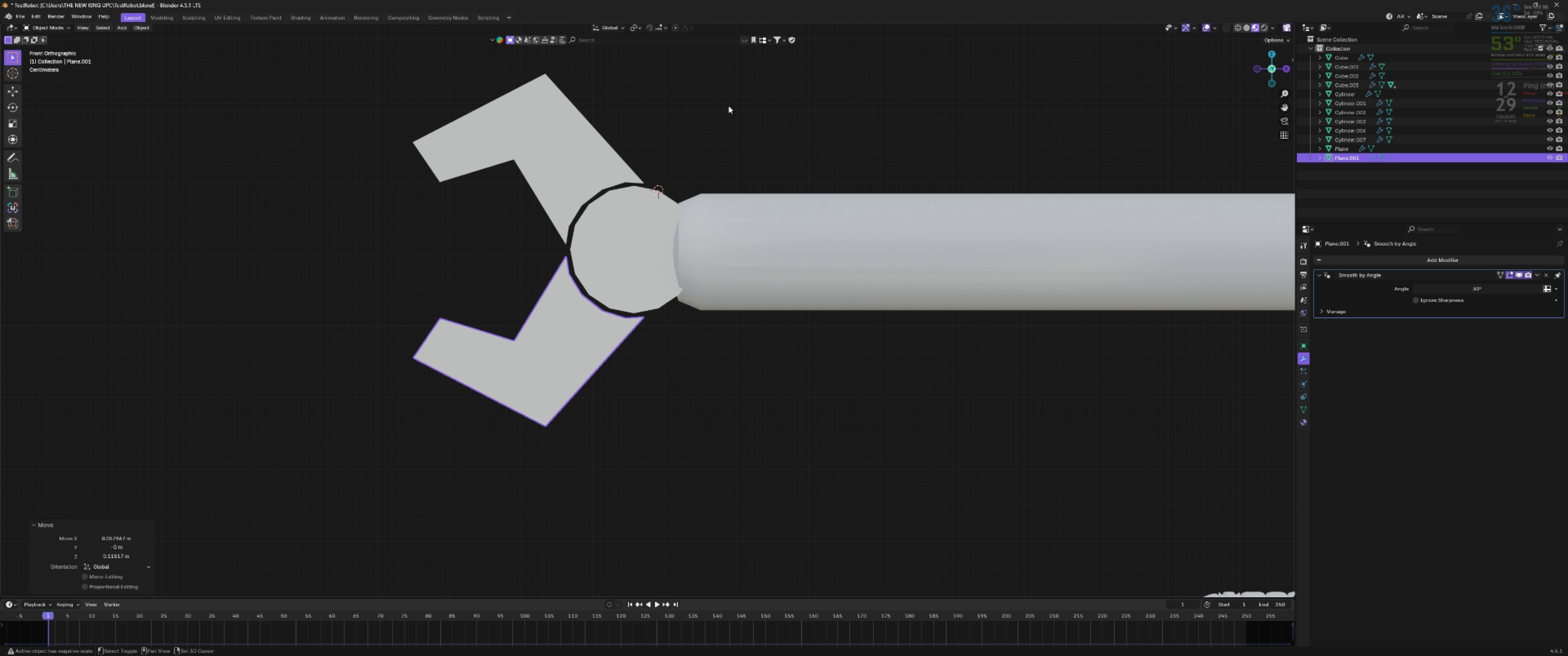 
key(Shift+ShiftLeft)
 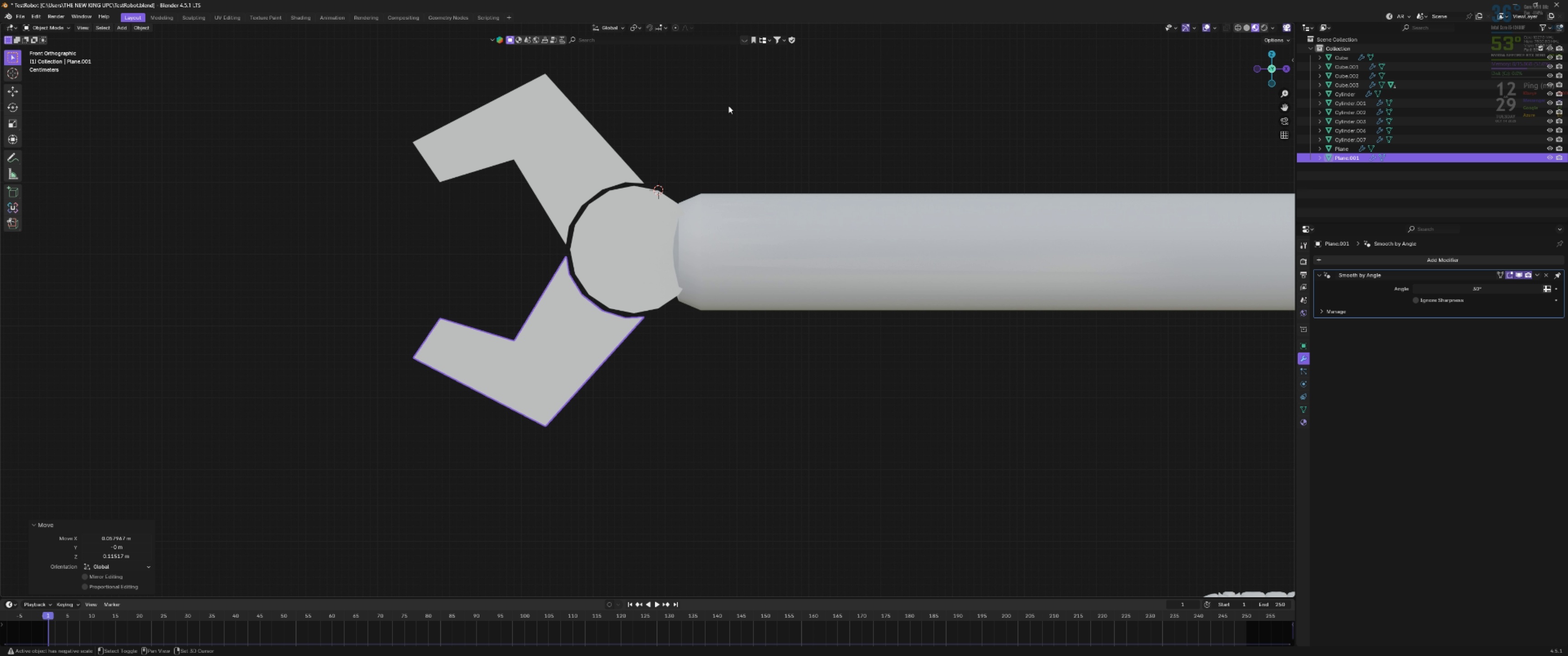 
left_click([728, 106])
 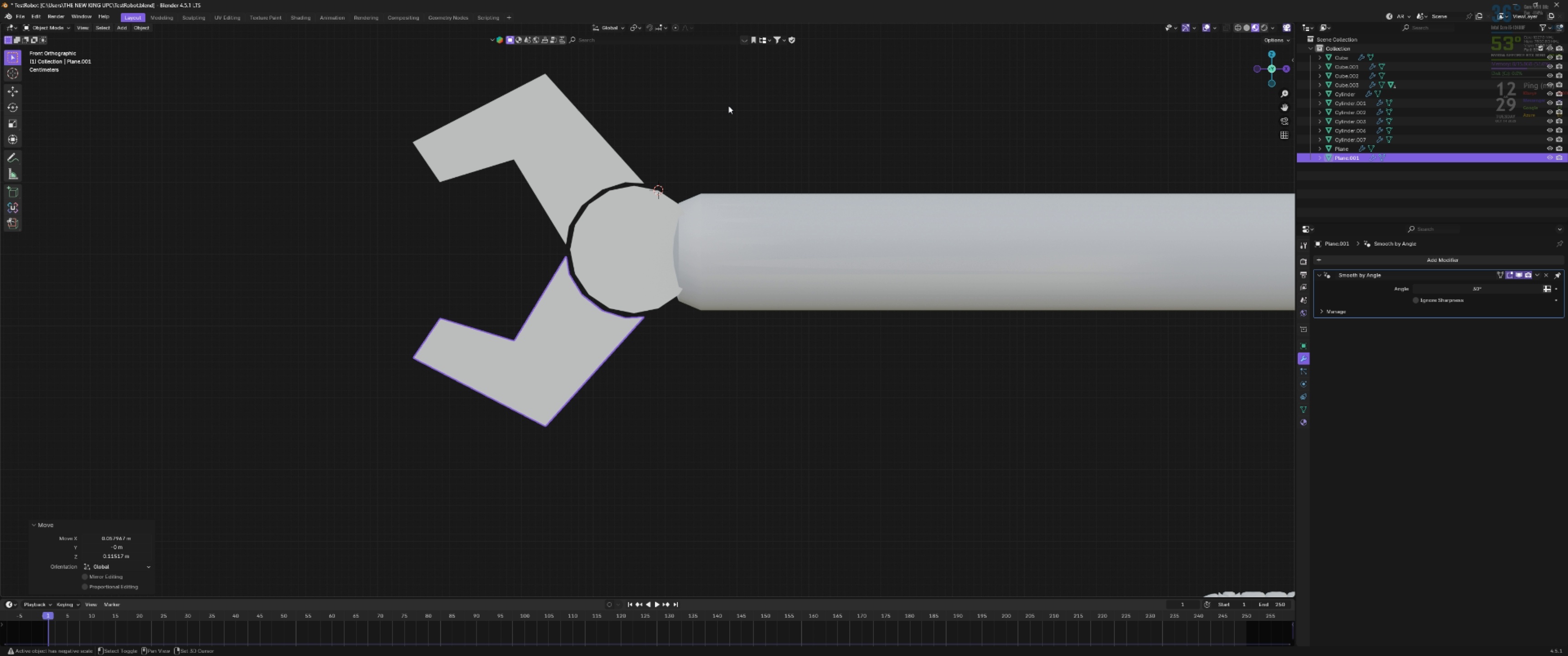 
key(Shift+ShiftLeft)
 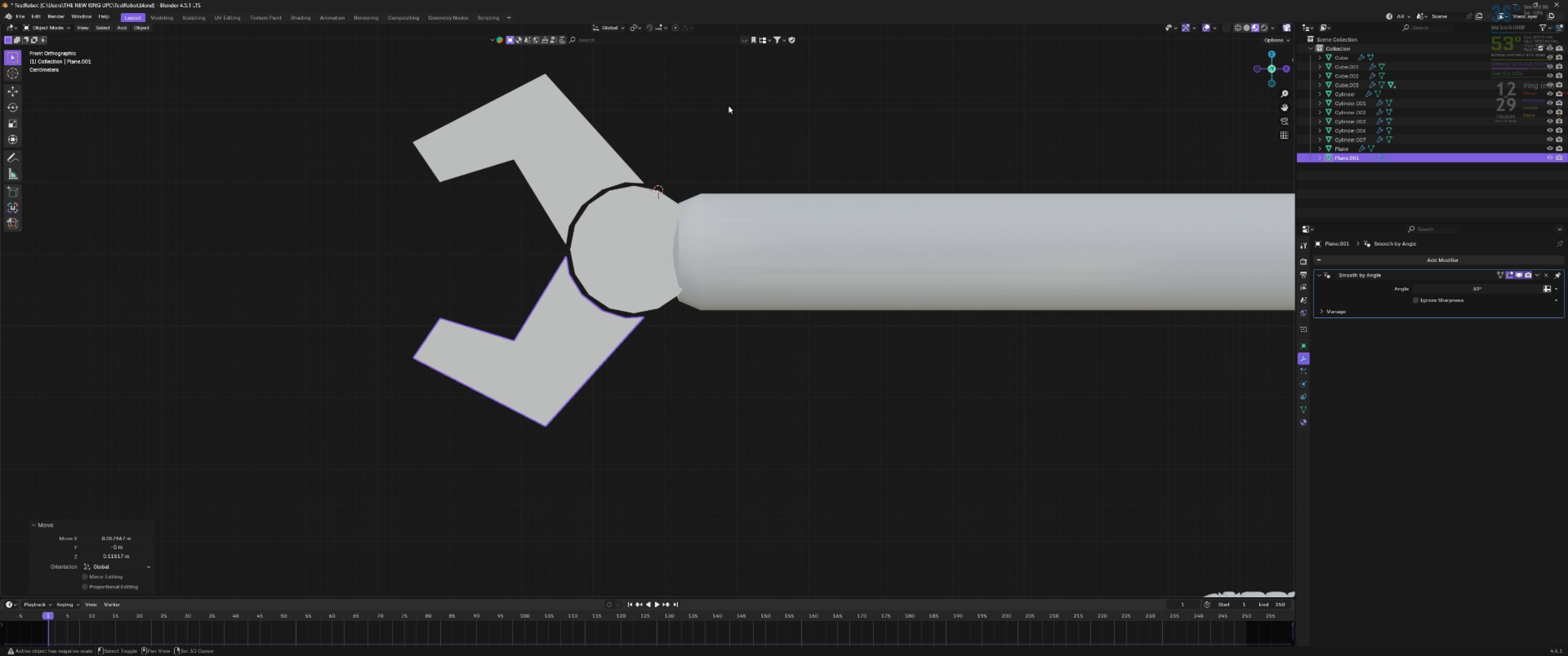 
key(Shift+ShiftLeft)
 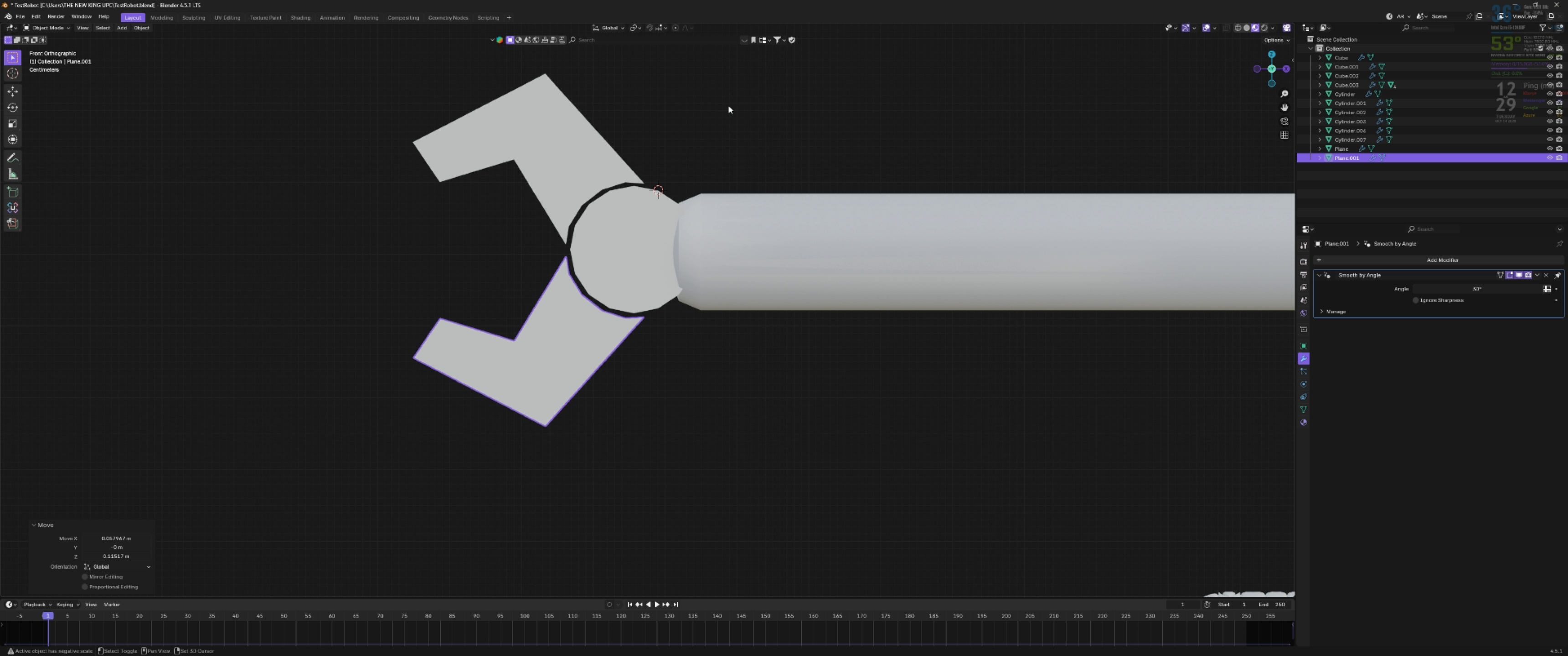 
key(Shift+ShiftLeft)
 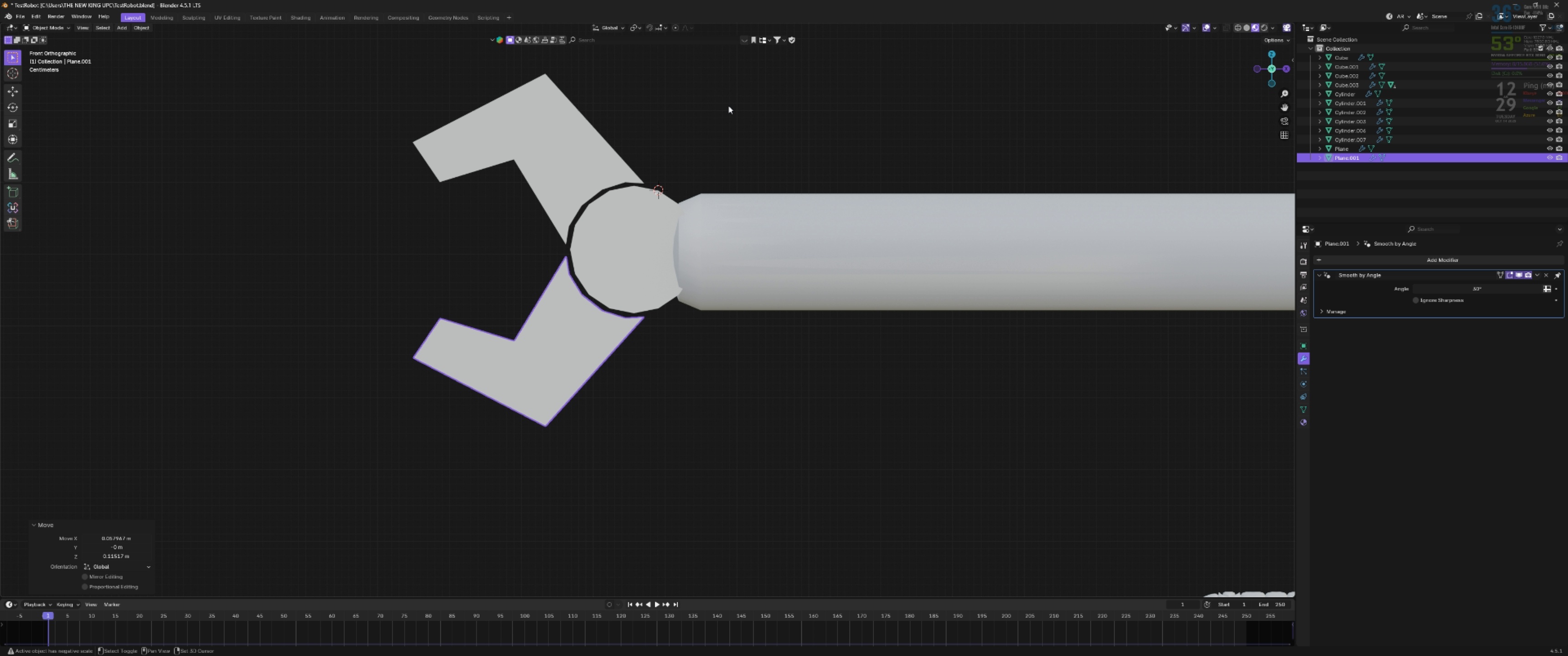 
key(Shift+ShiftLeft)
 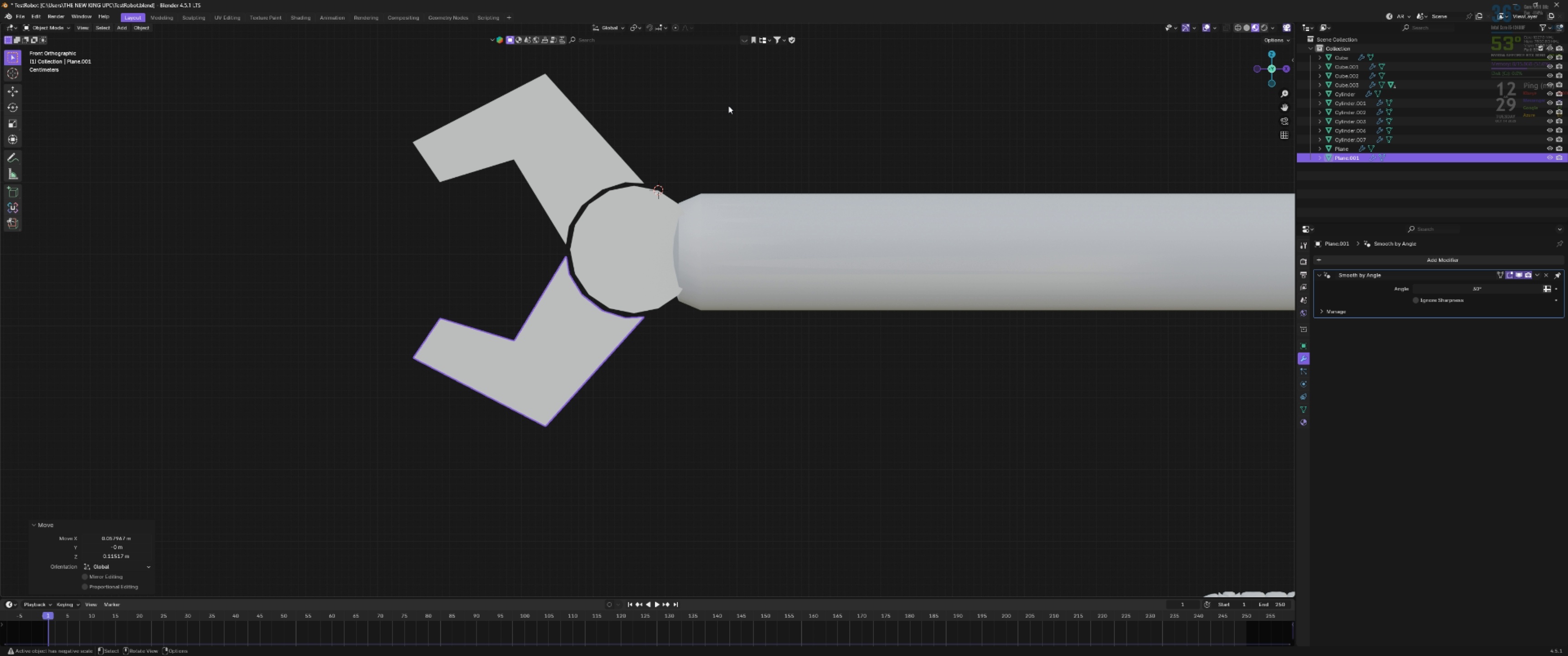 
key(Shift+ShiftLeft)
 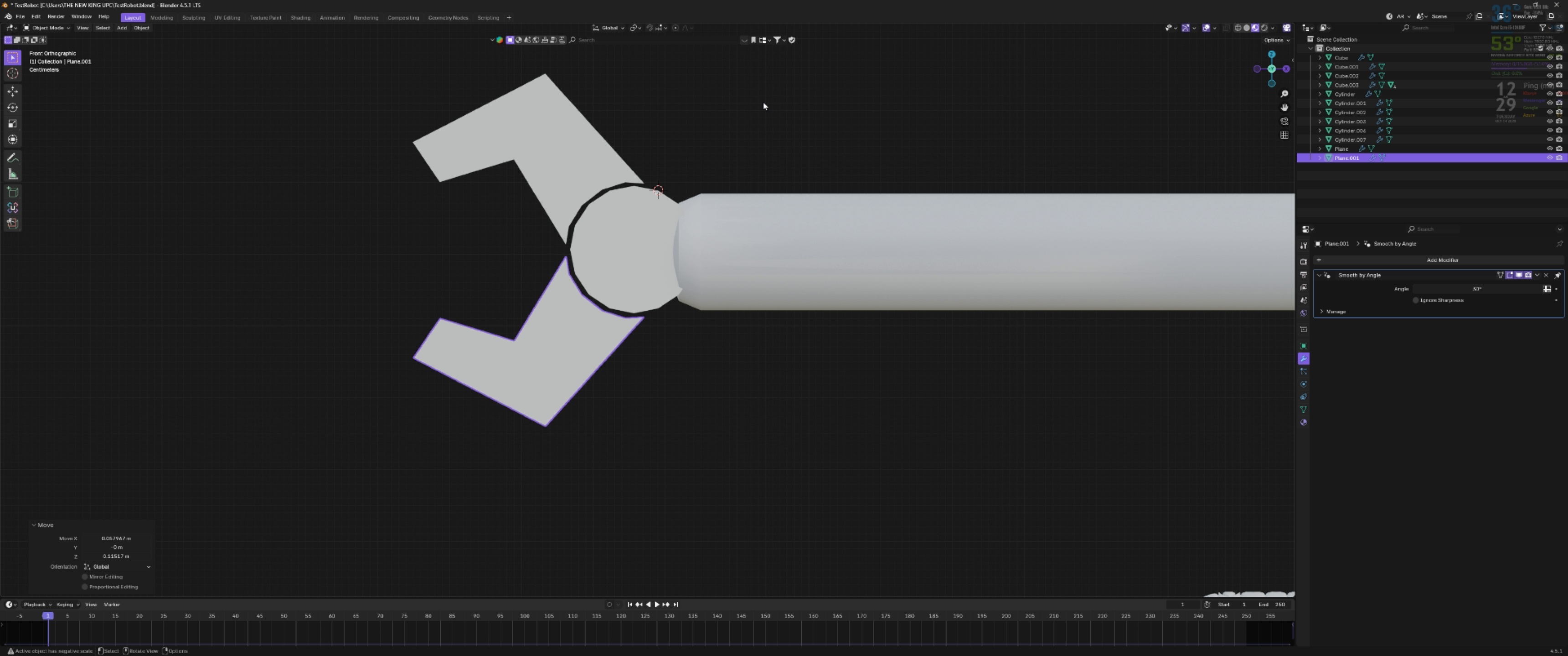 
left_click([763, 102])
 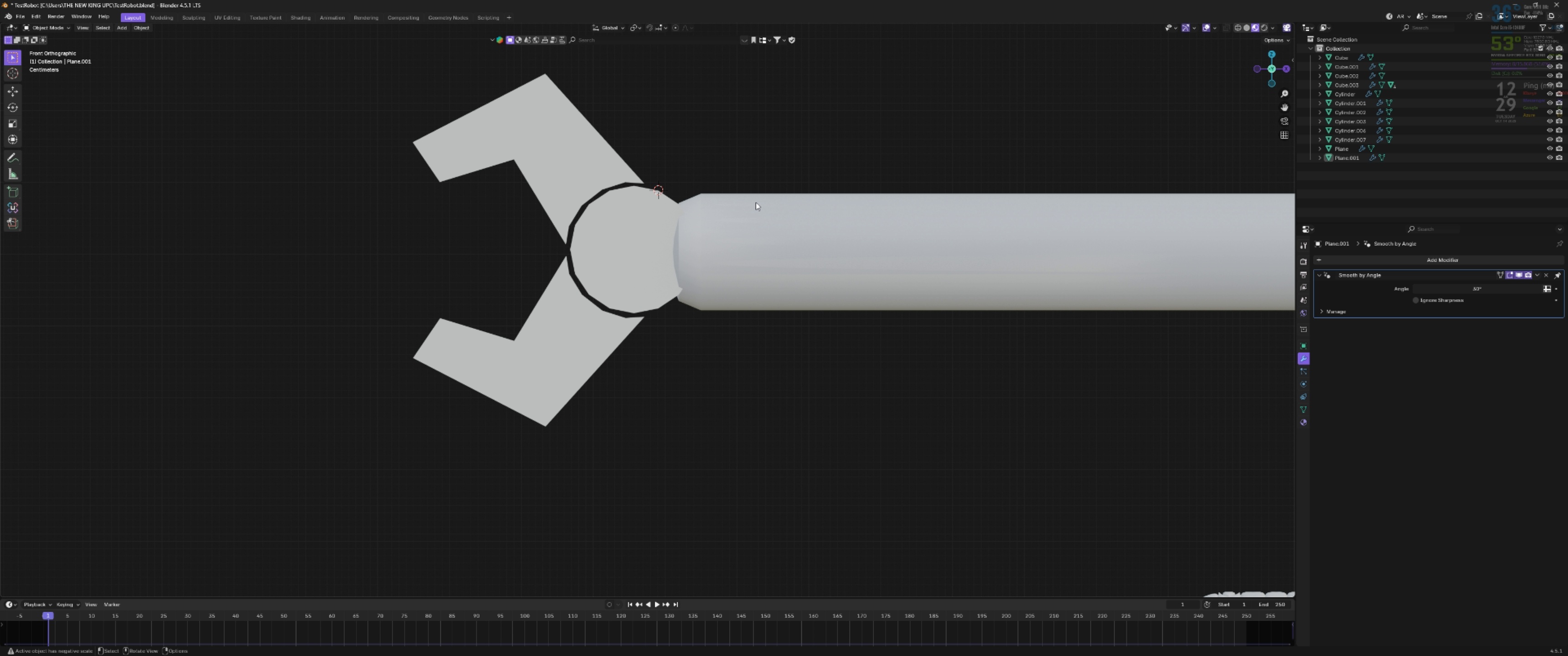 
scroll: coordinate [743, 211], scroll_direction: down, amount: 2.0
 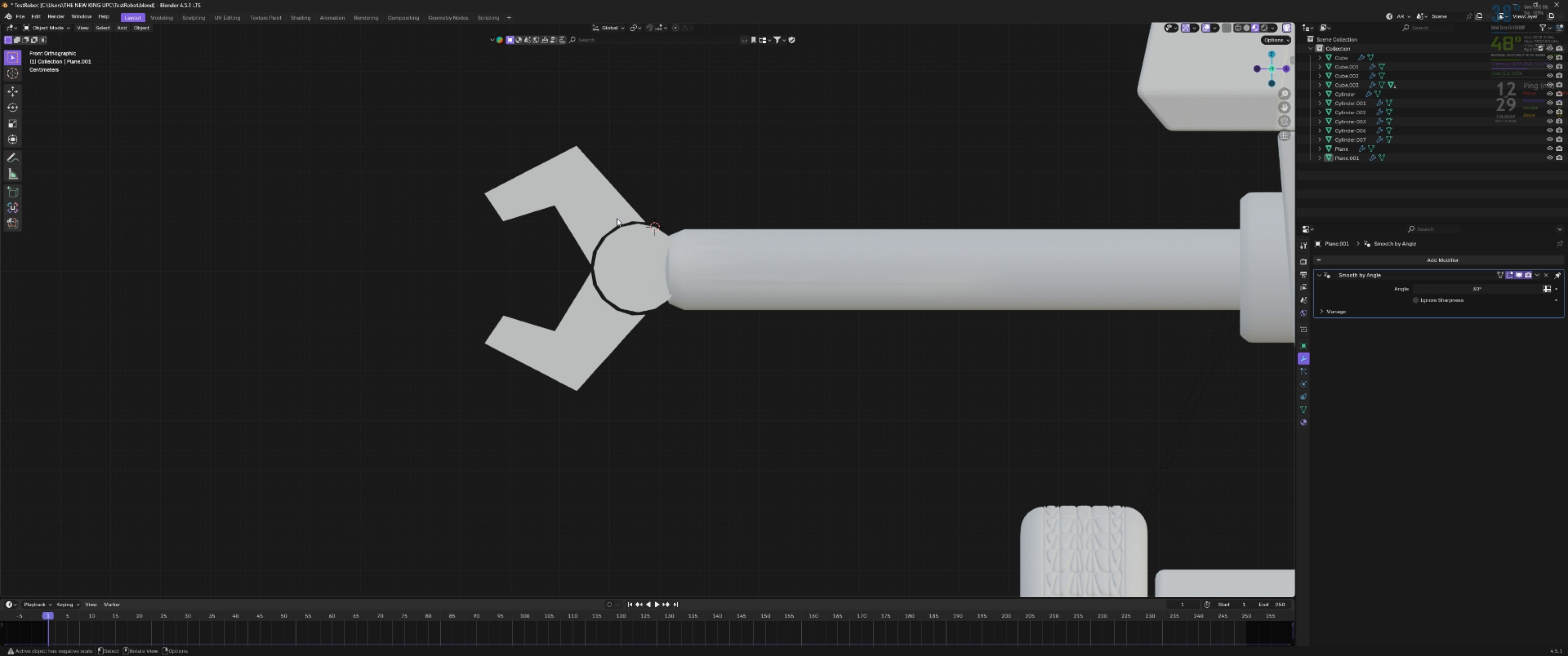 
left_click([616, 218])
 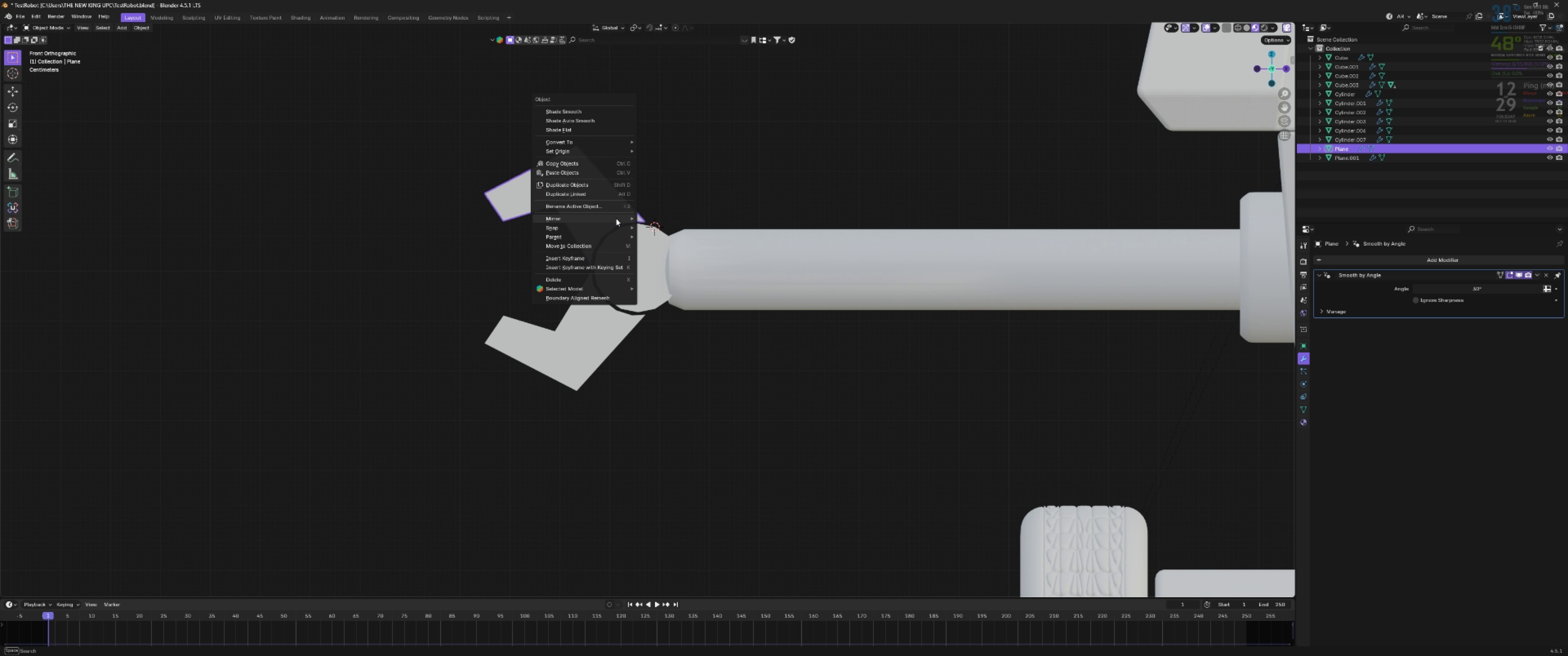 
right_click([616, 218])
 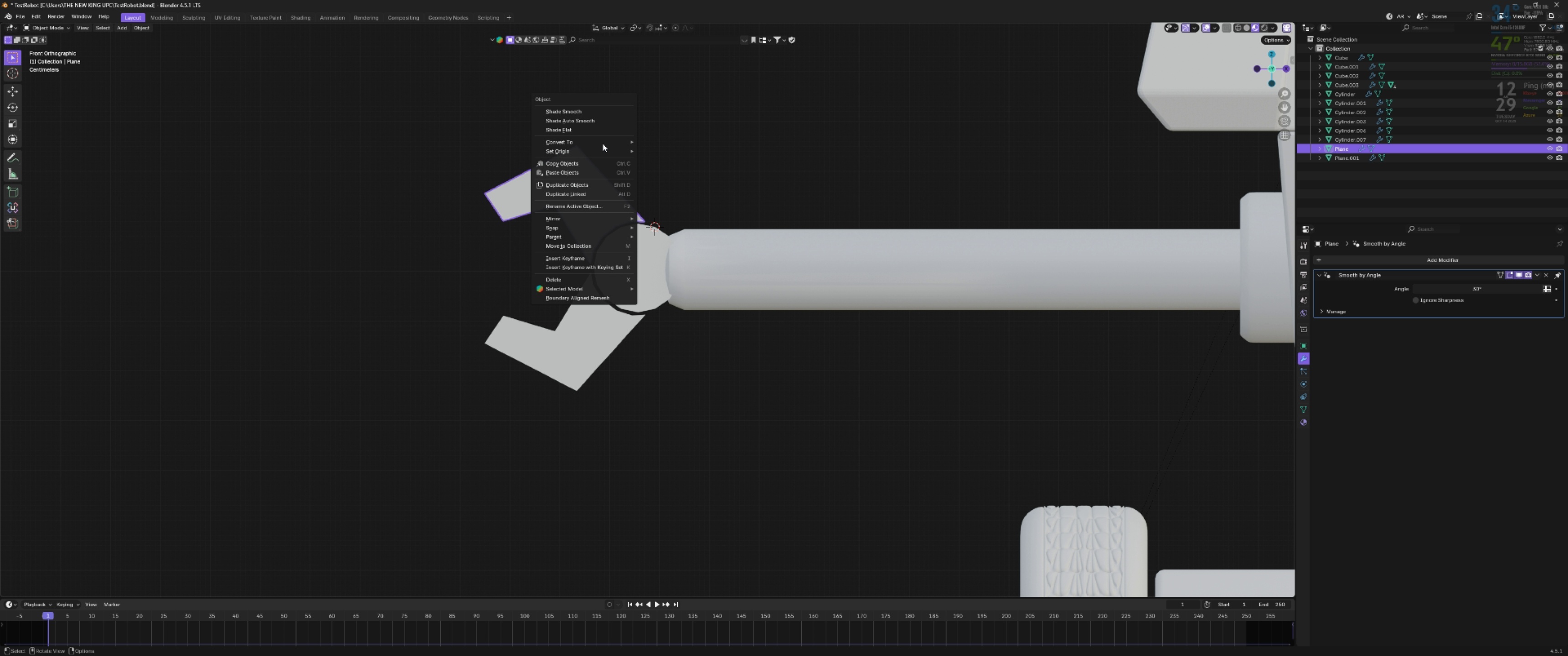 
left_click_drag(start_coordinate=[603, 139], to_coordinate=[599, 146])
 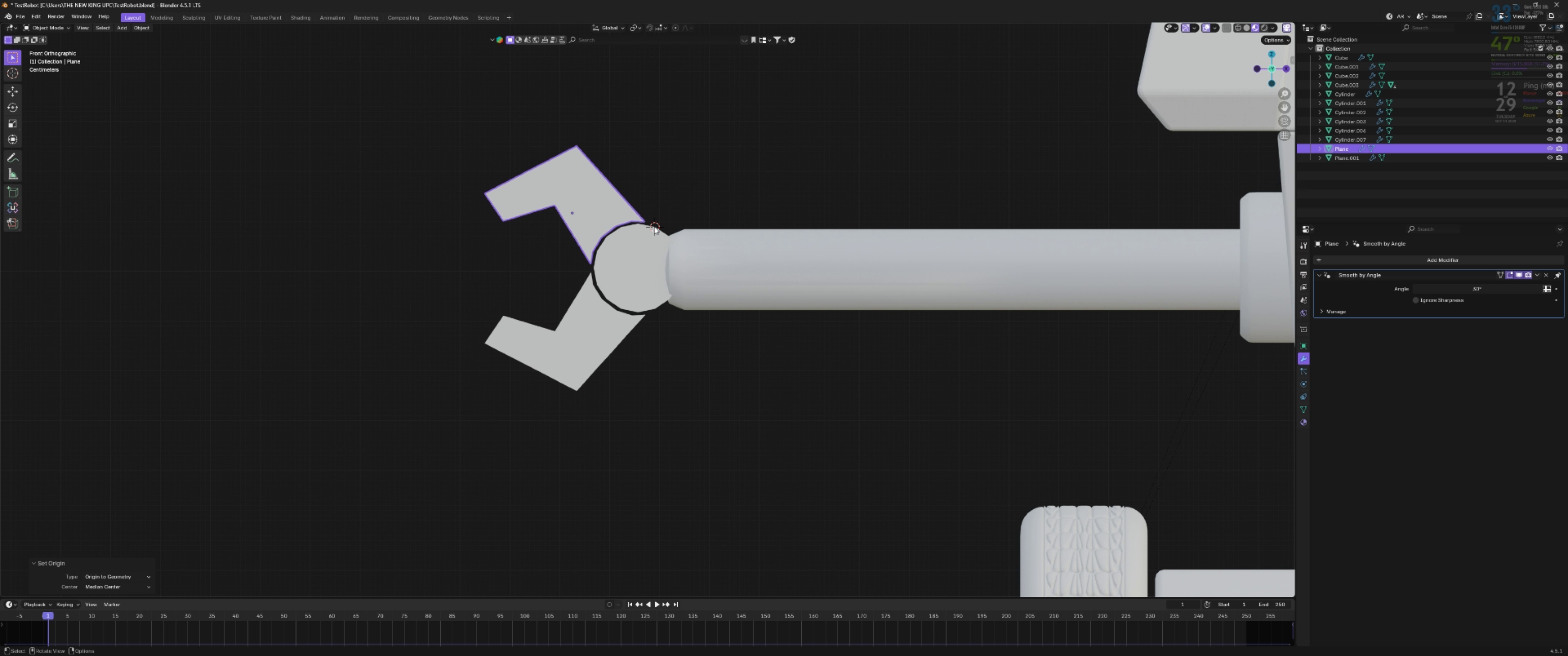 
right_click([597, 334])
 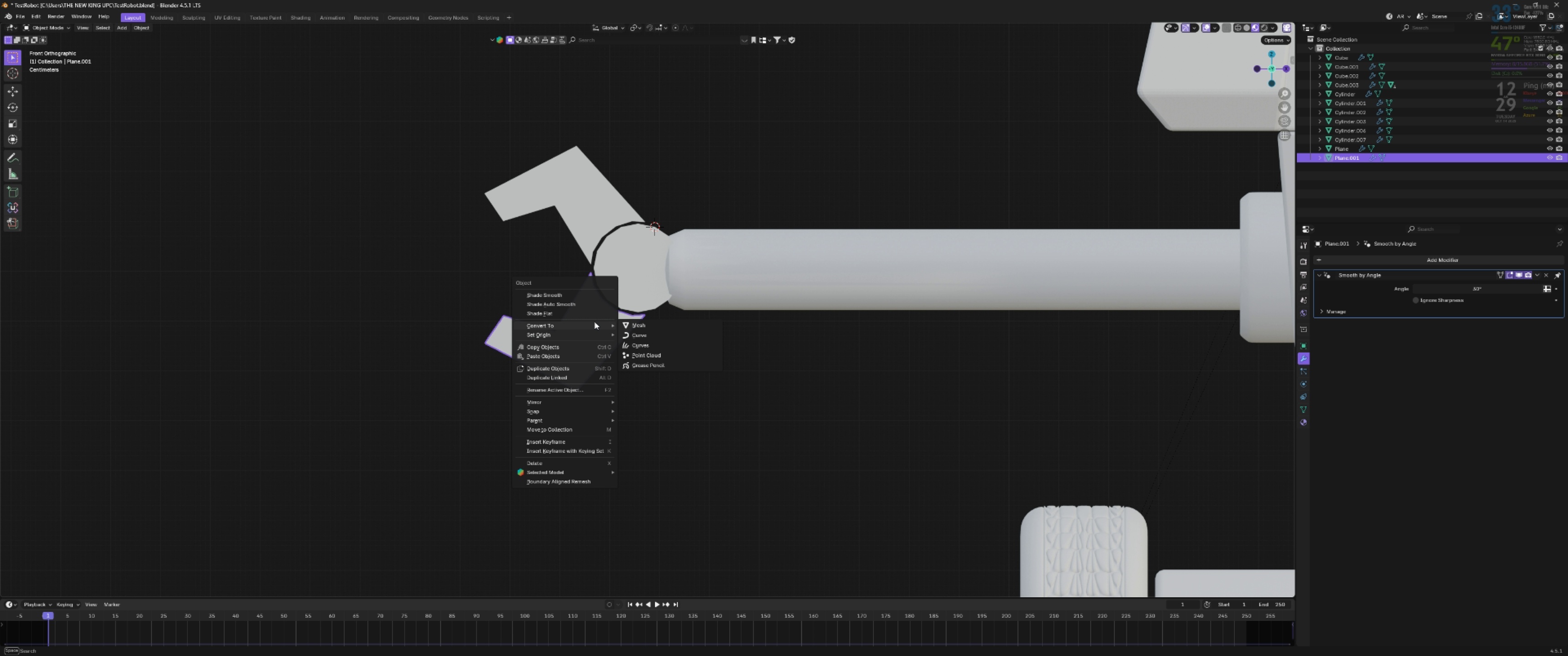 
mouse_move([591, 321])
 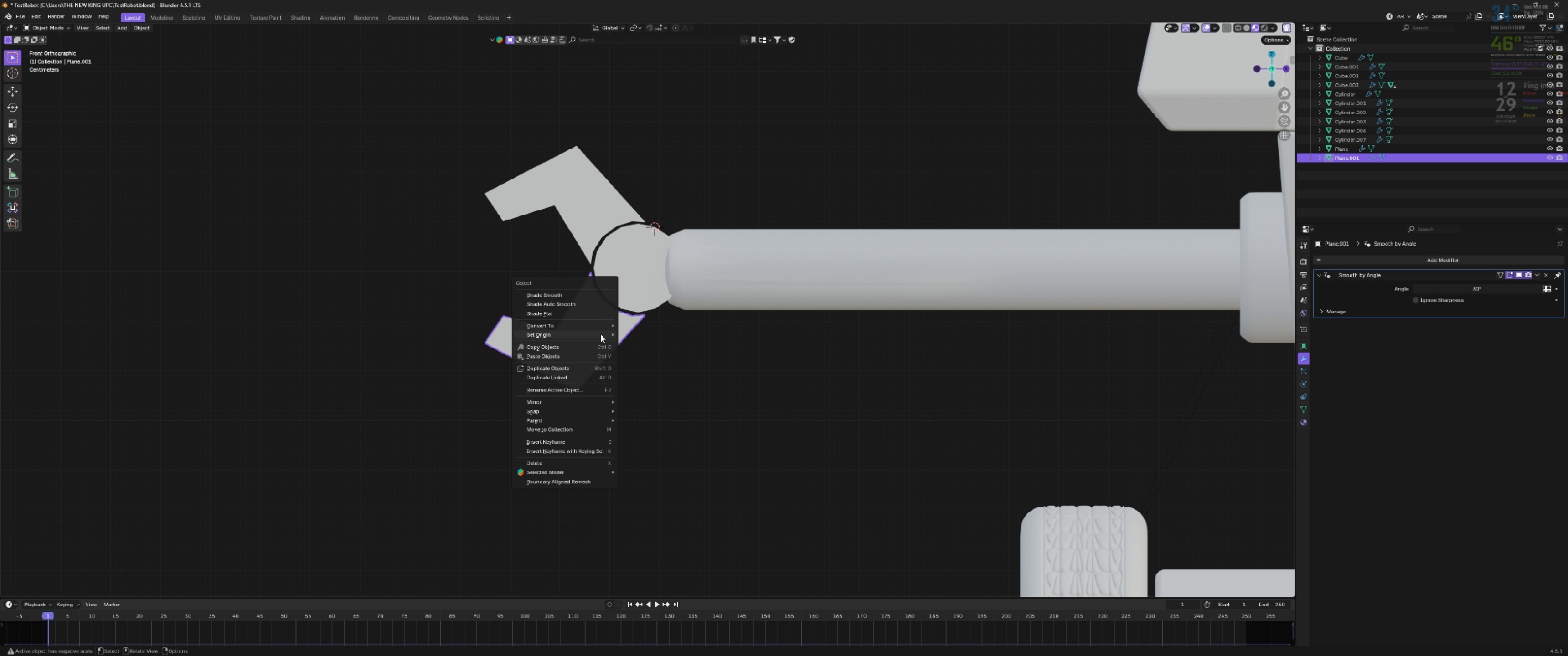 
left_click([600, 334])
 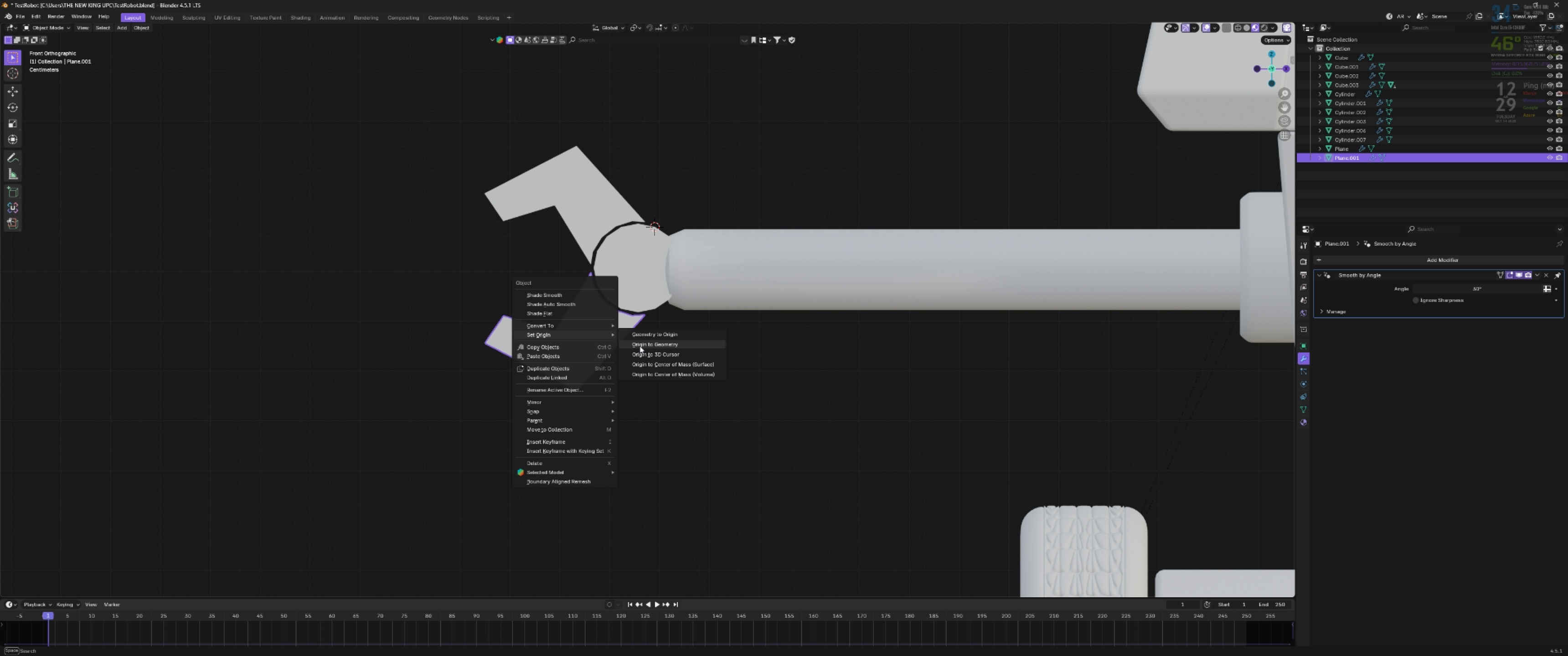 
left_click([640, 346])
 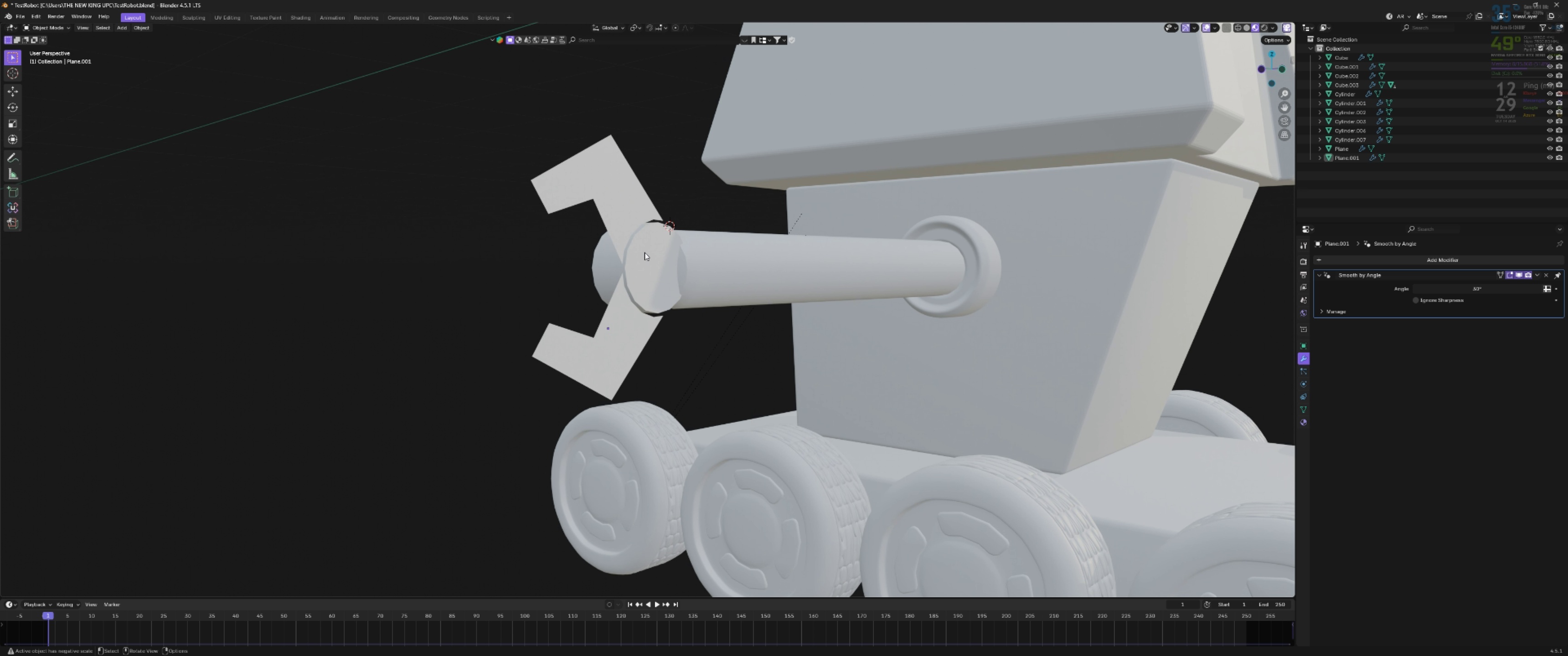 
left_click([617, 207])
 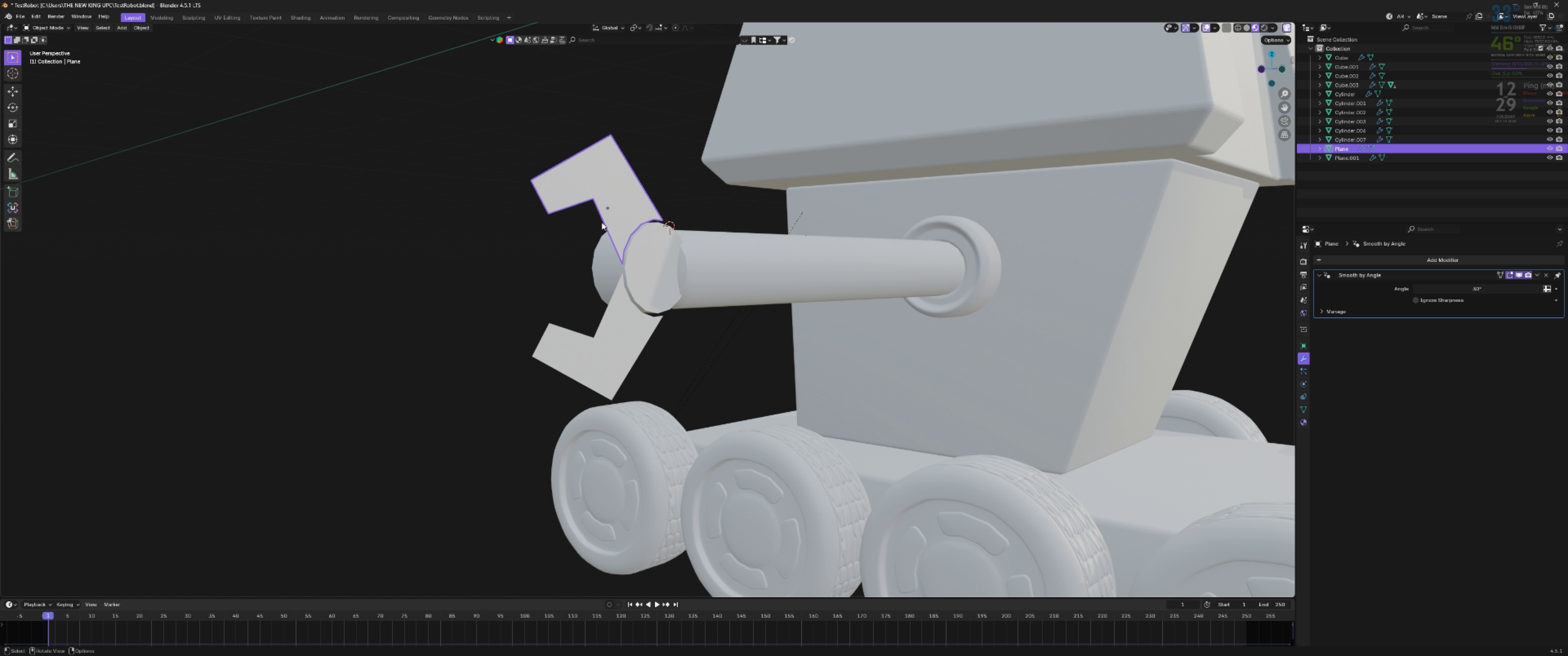 
wait(7.23)
 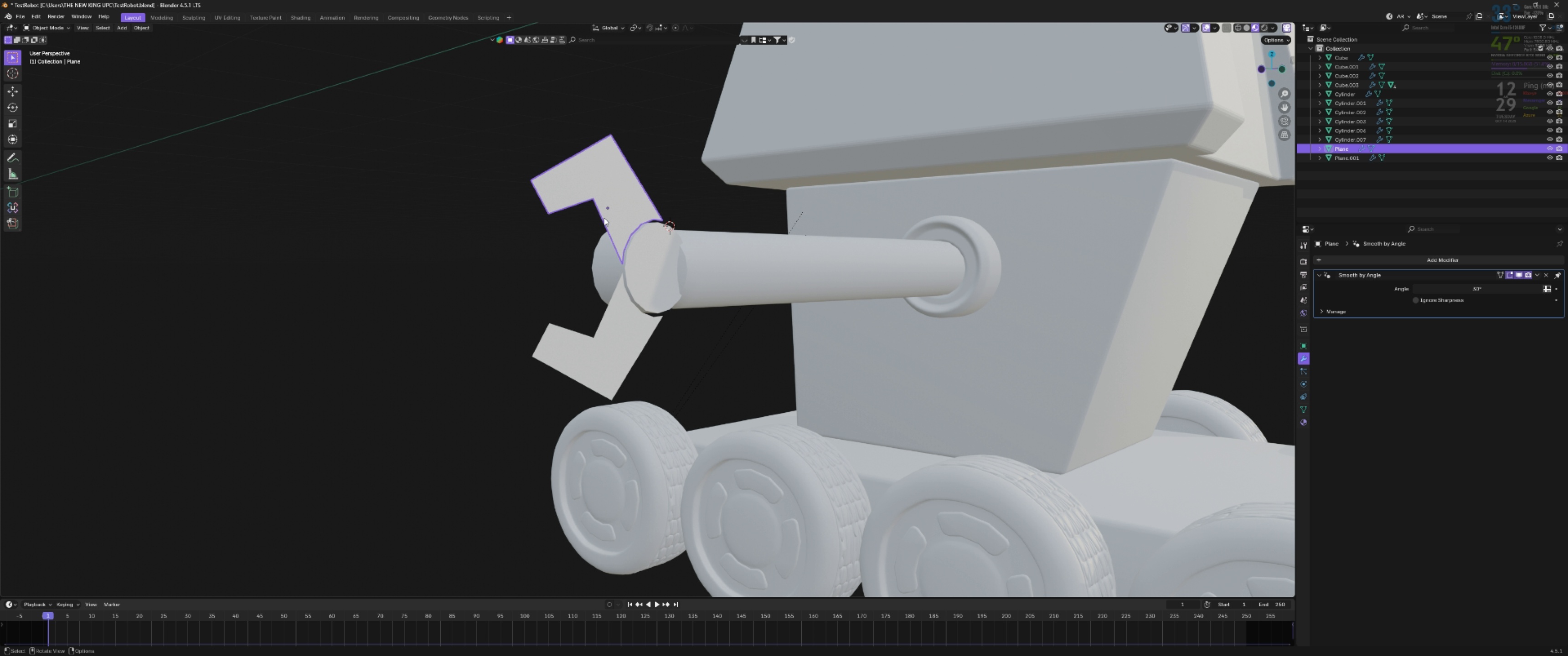 
left_click([1379, 260])
 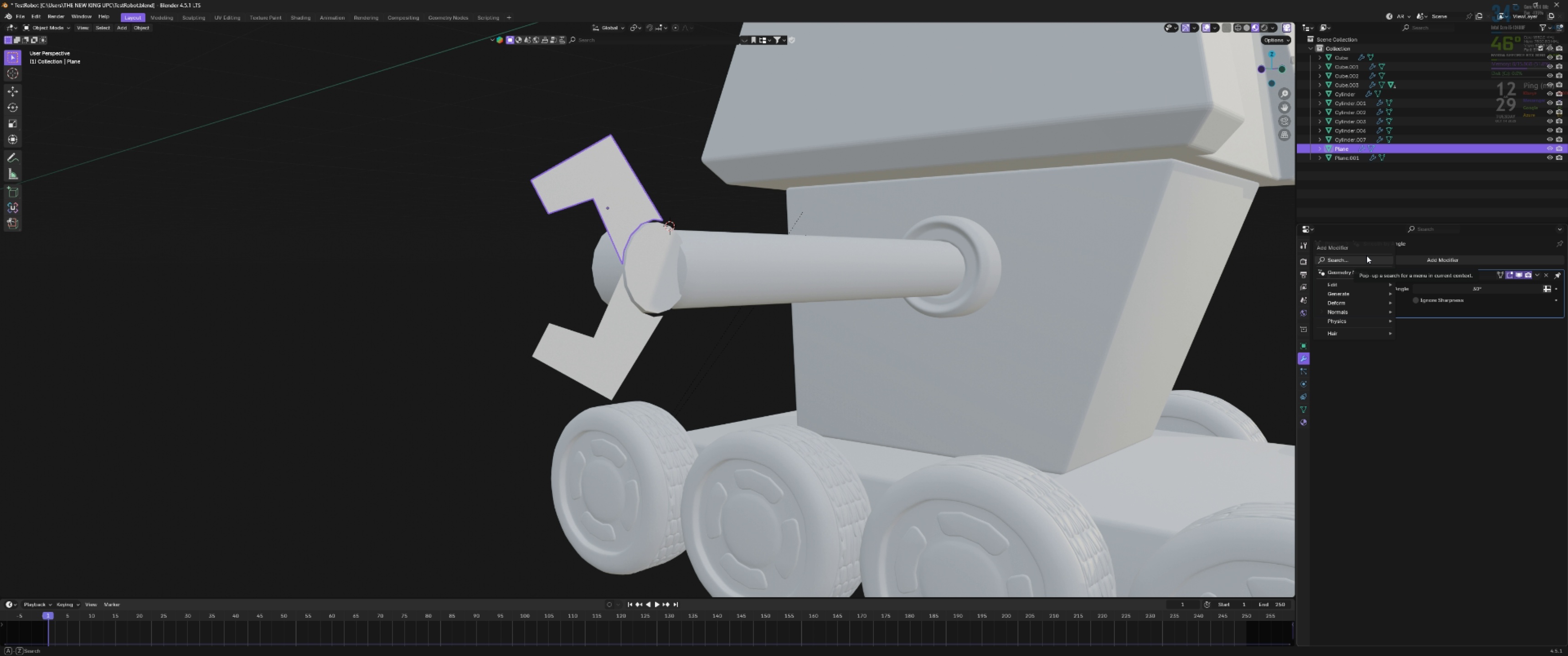 
left_click([1367, 256])
 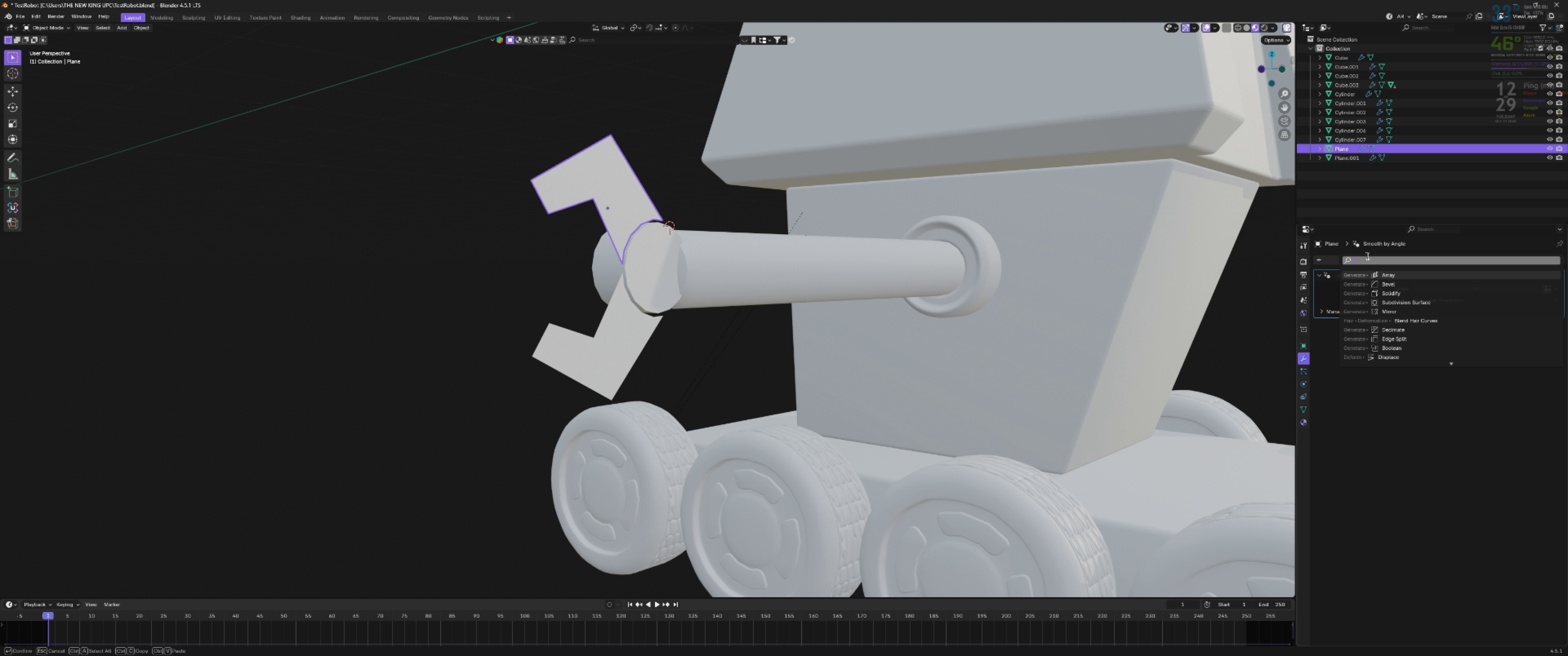 
key(S)
 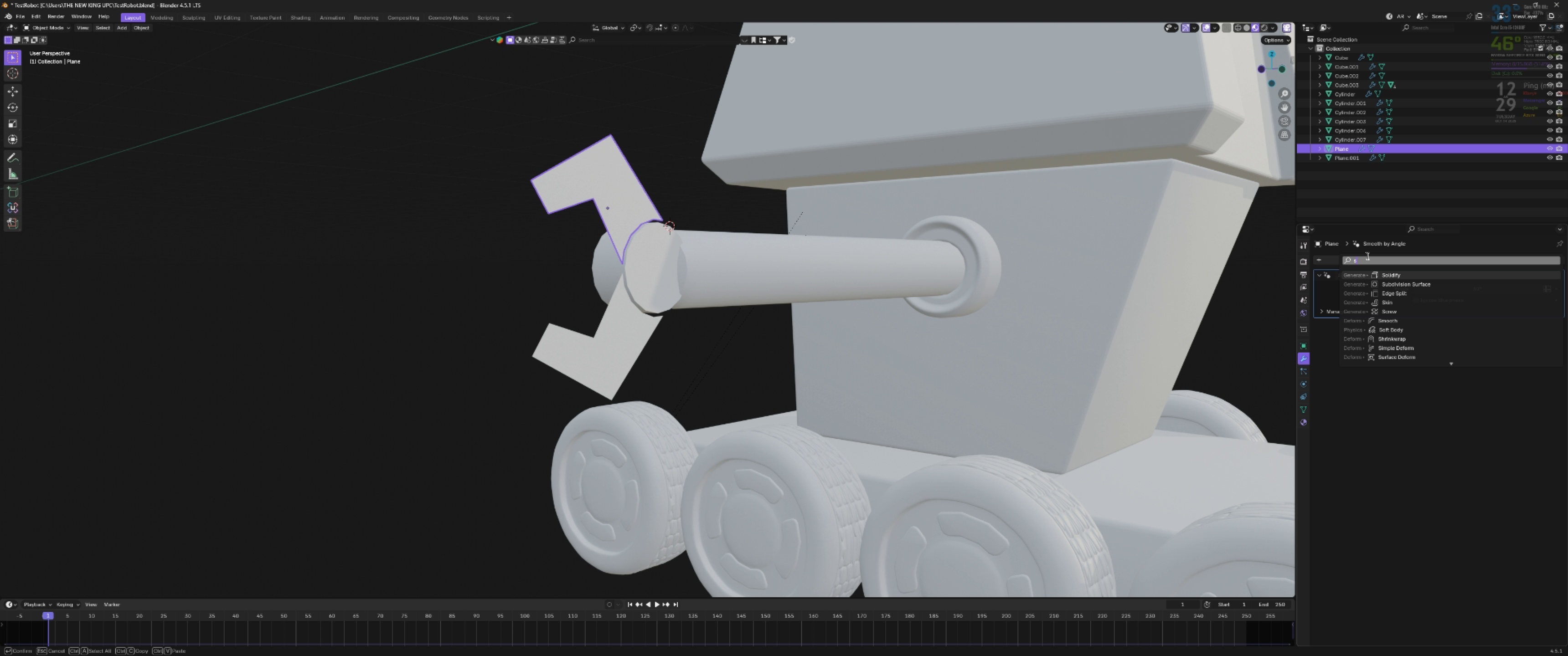 
mouse_move([1365, 277])
 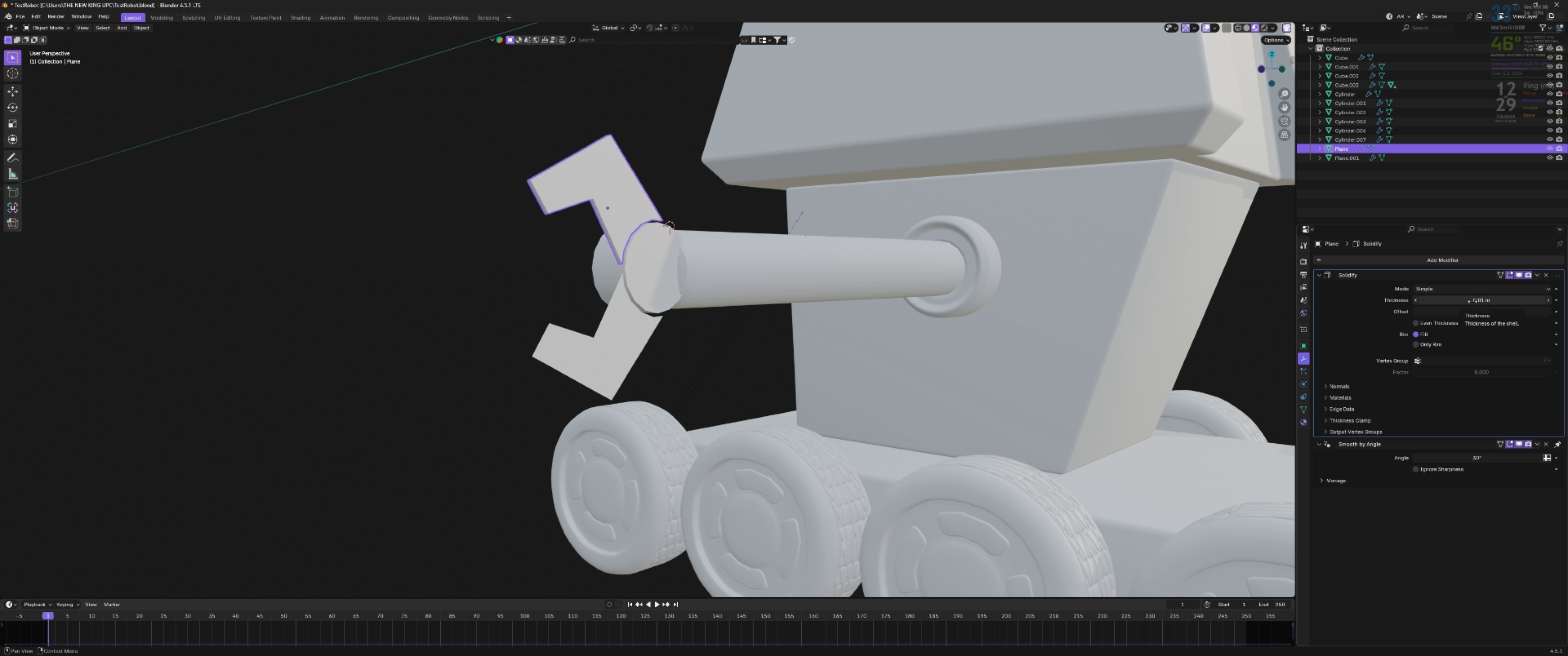 
key(Backquote)
 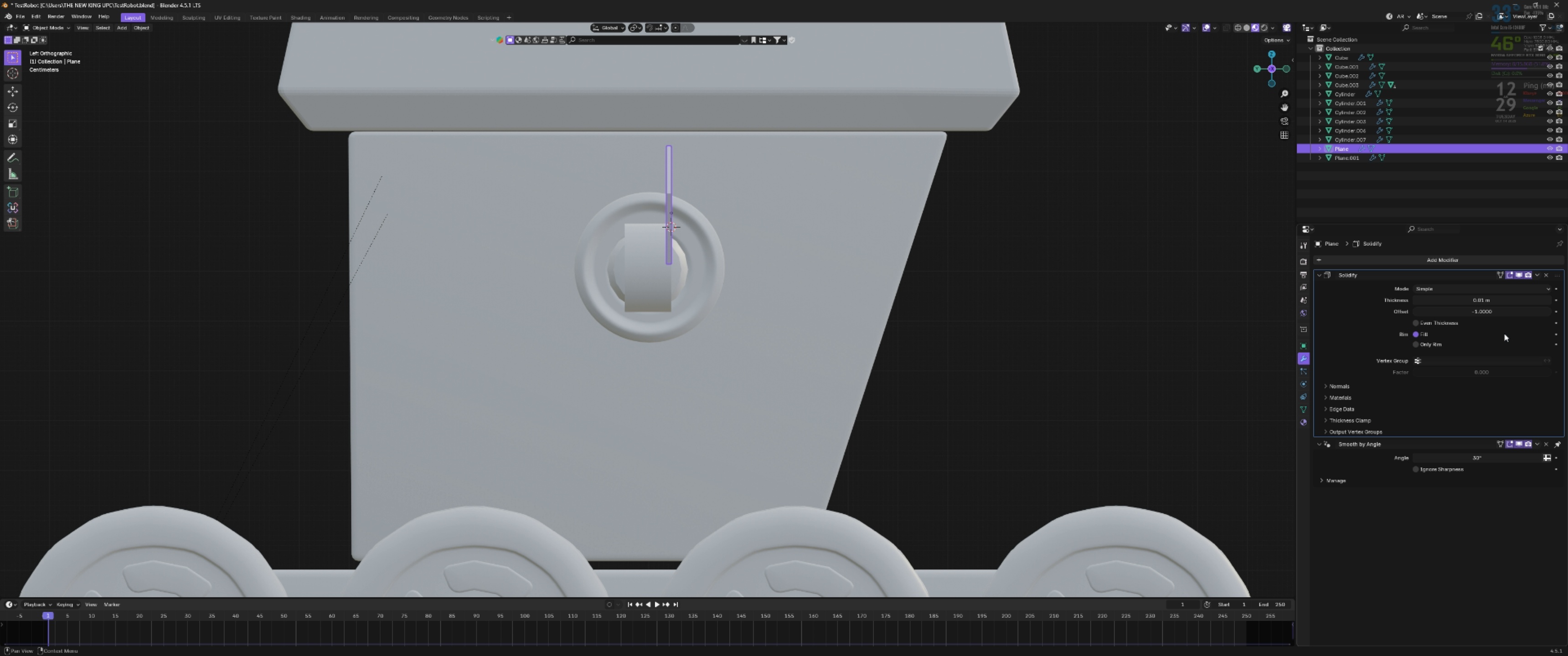 
hold_key(key=ShiftLeft, duration=1.5)
left_click_drag(start_coordinate=[1485, 301], to_coordinate=[271, 302])
 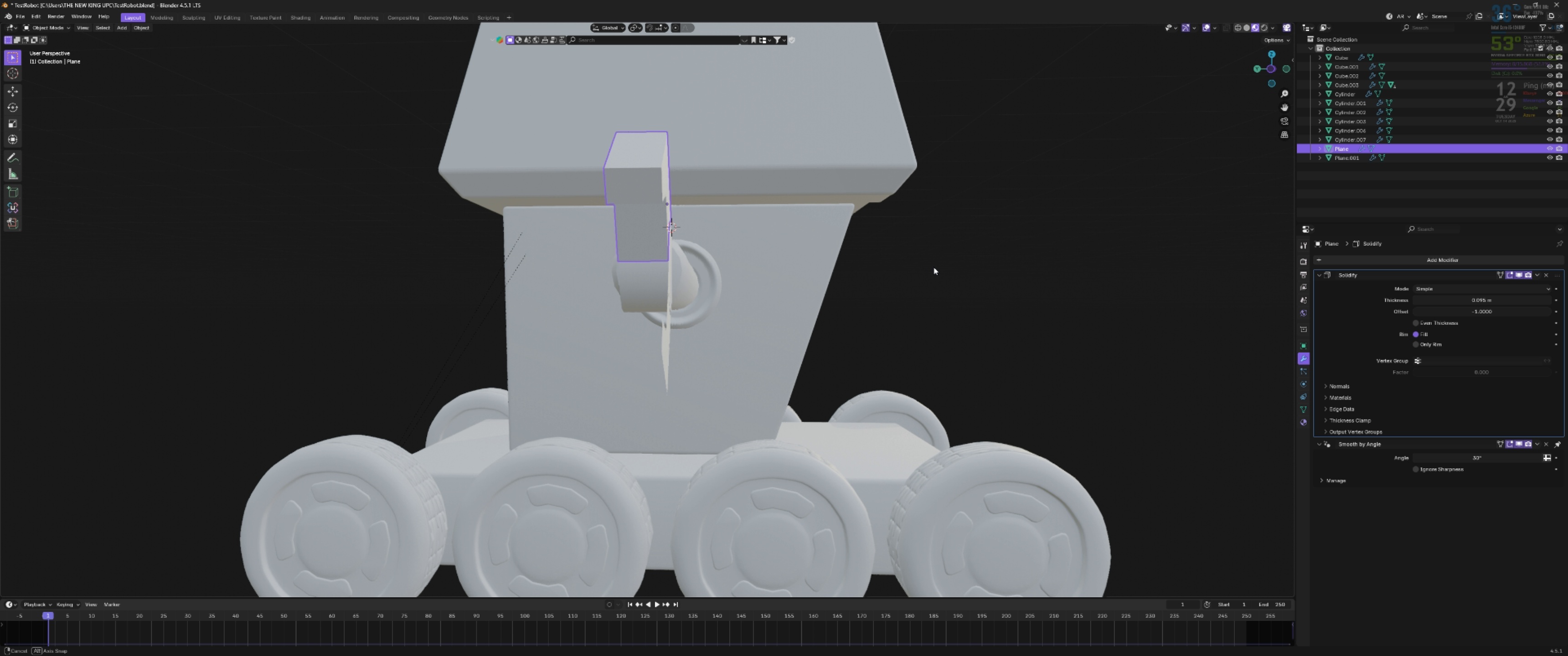 
hold_key(key=ShiftLeft, duration=0.36)
 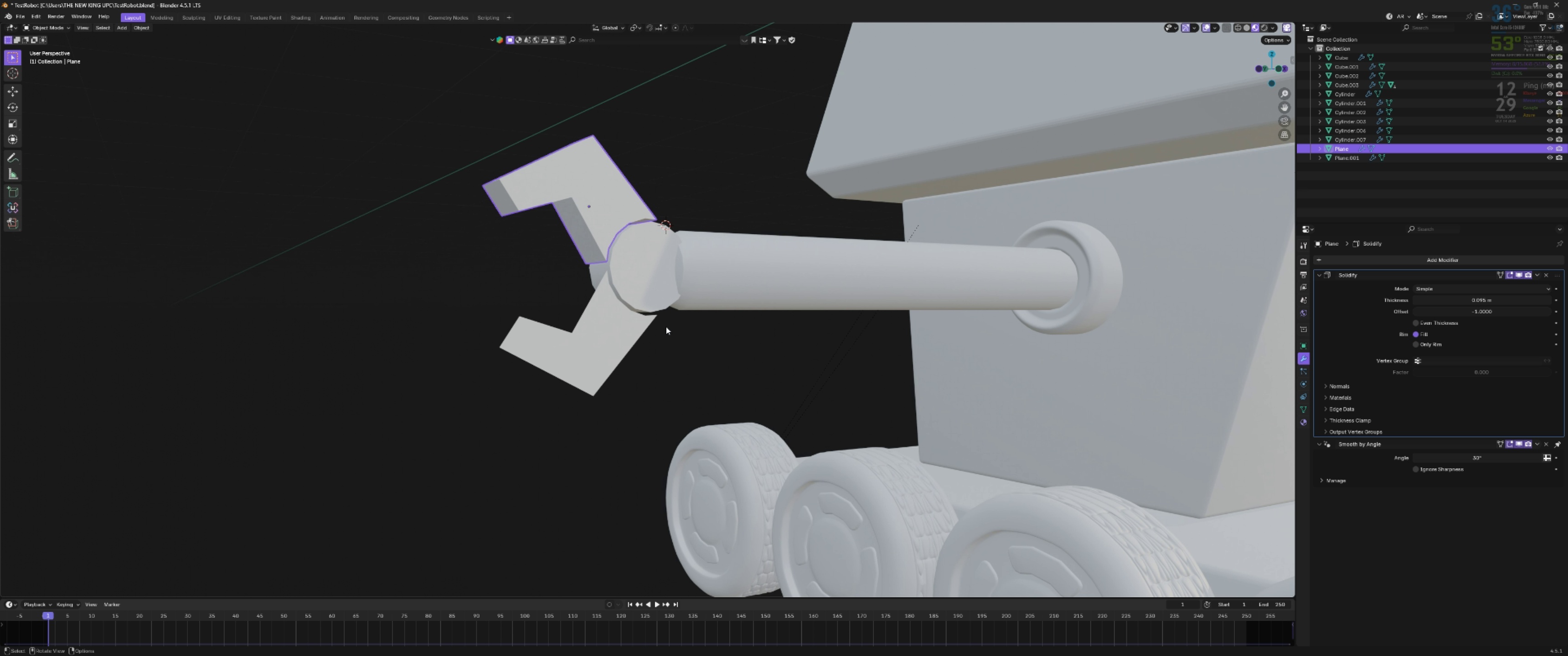 
left_click([616, 343])
 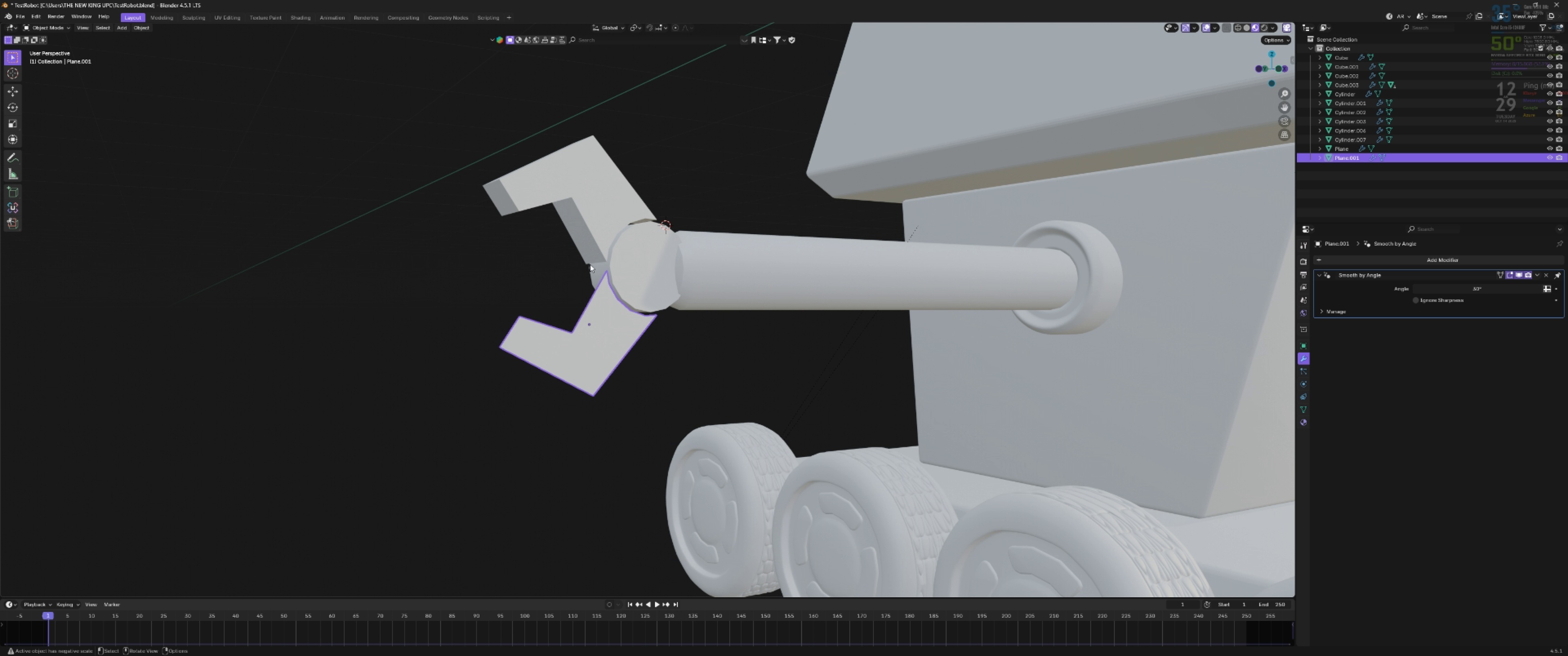 
key(Shift+ShiftLeft)
 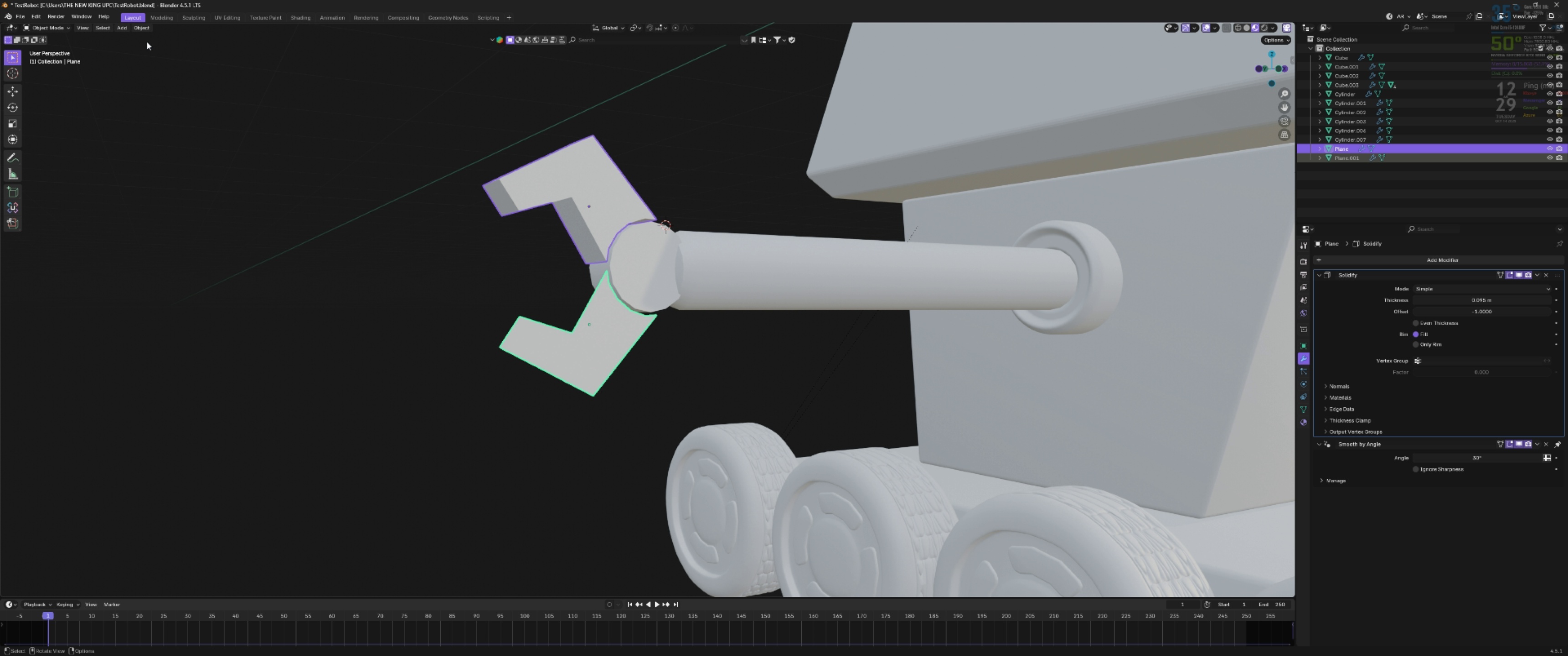 
left_click([144, 29])
 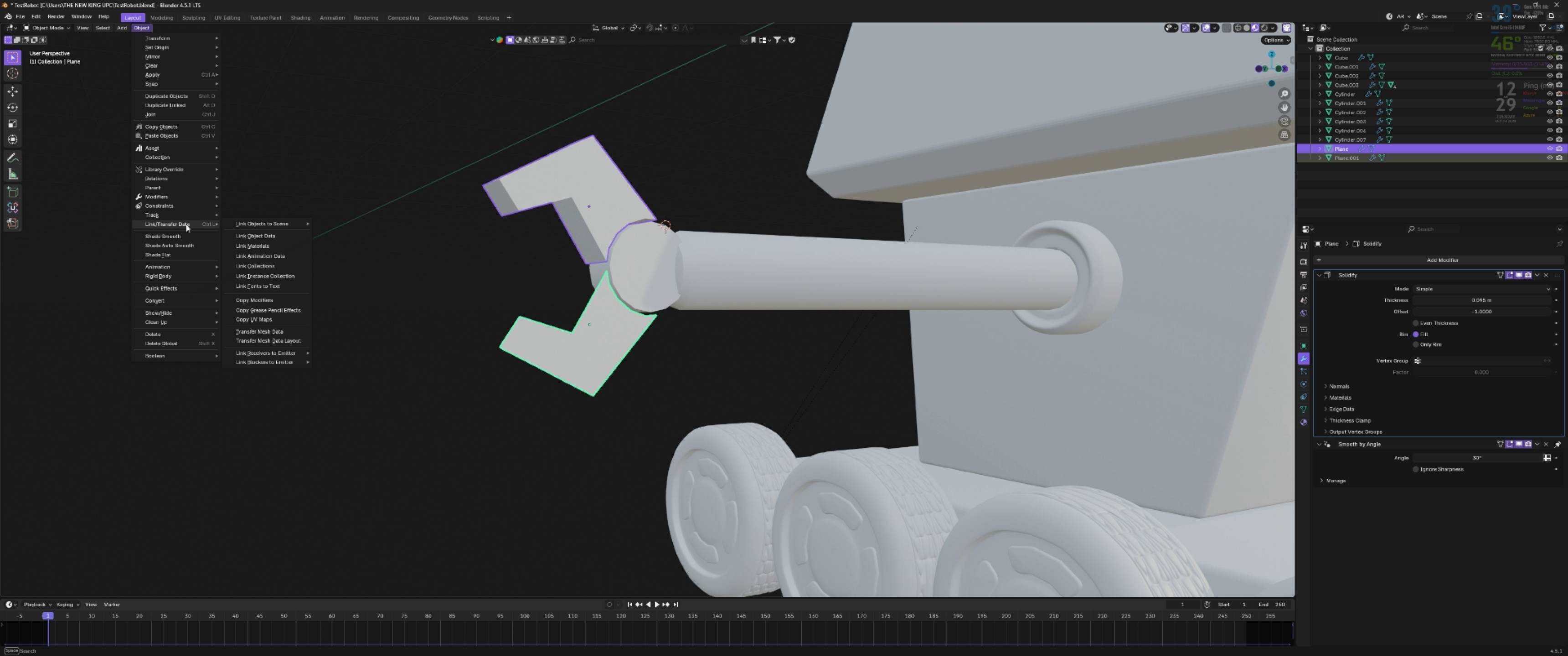 
left_click([288, 301])
 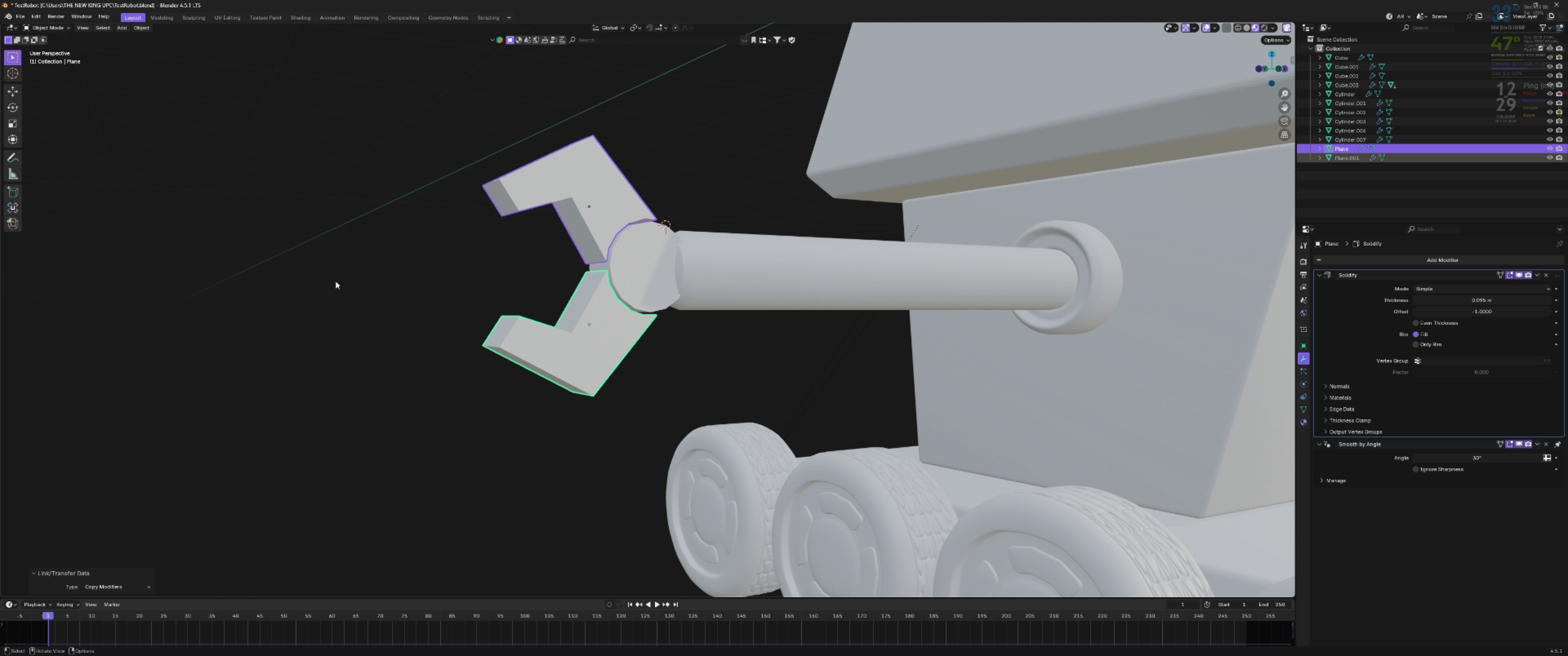 
scroll: coordinate [361, 261], scroll_direction: down, amount: 3.0
 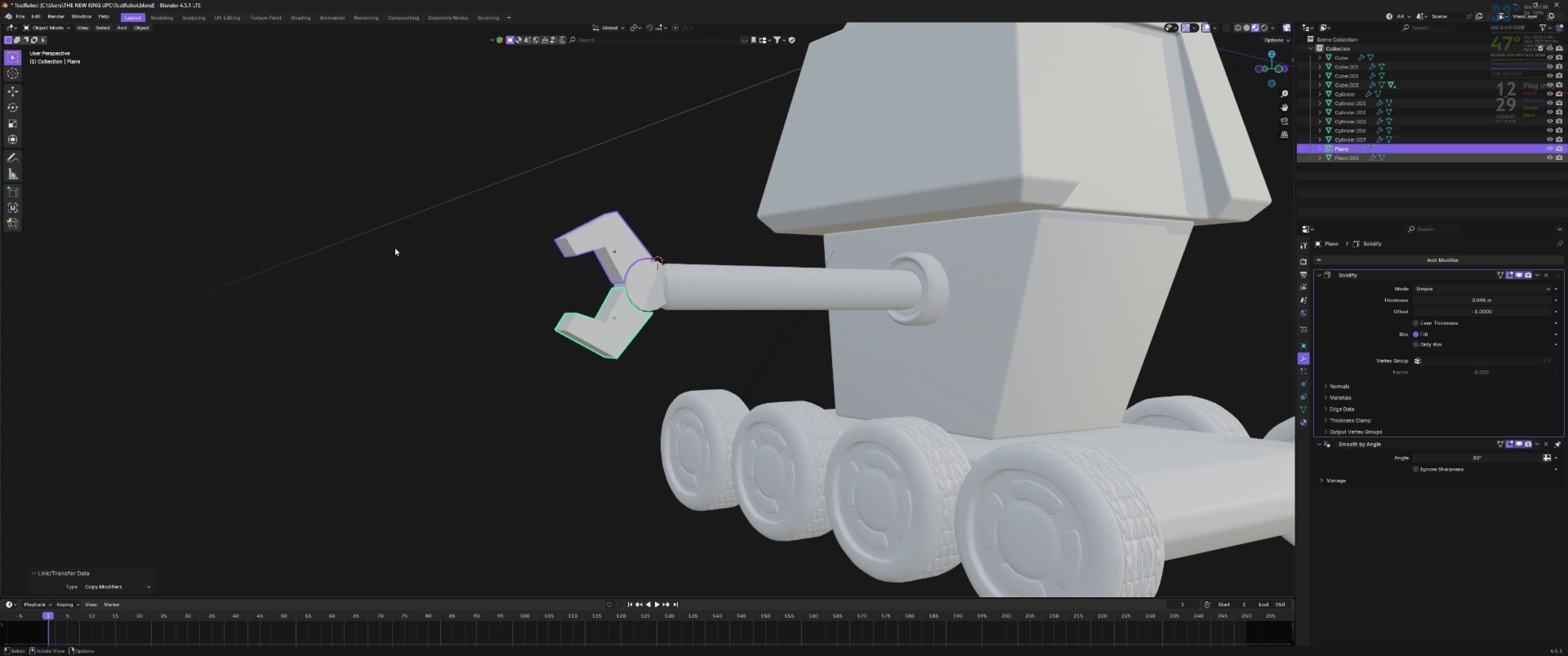 
left_click([395, 248])
 